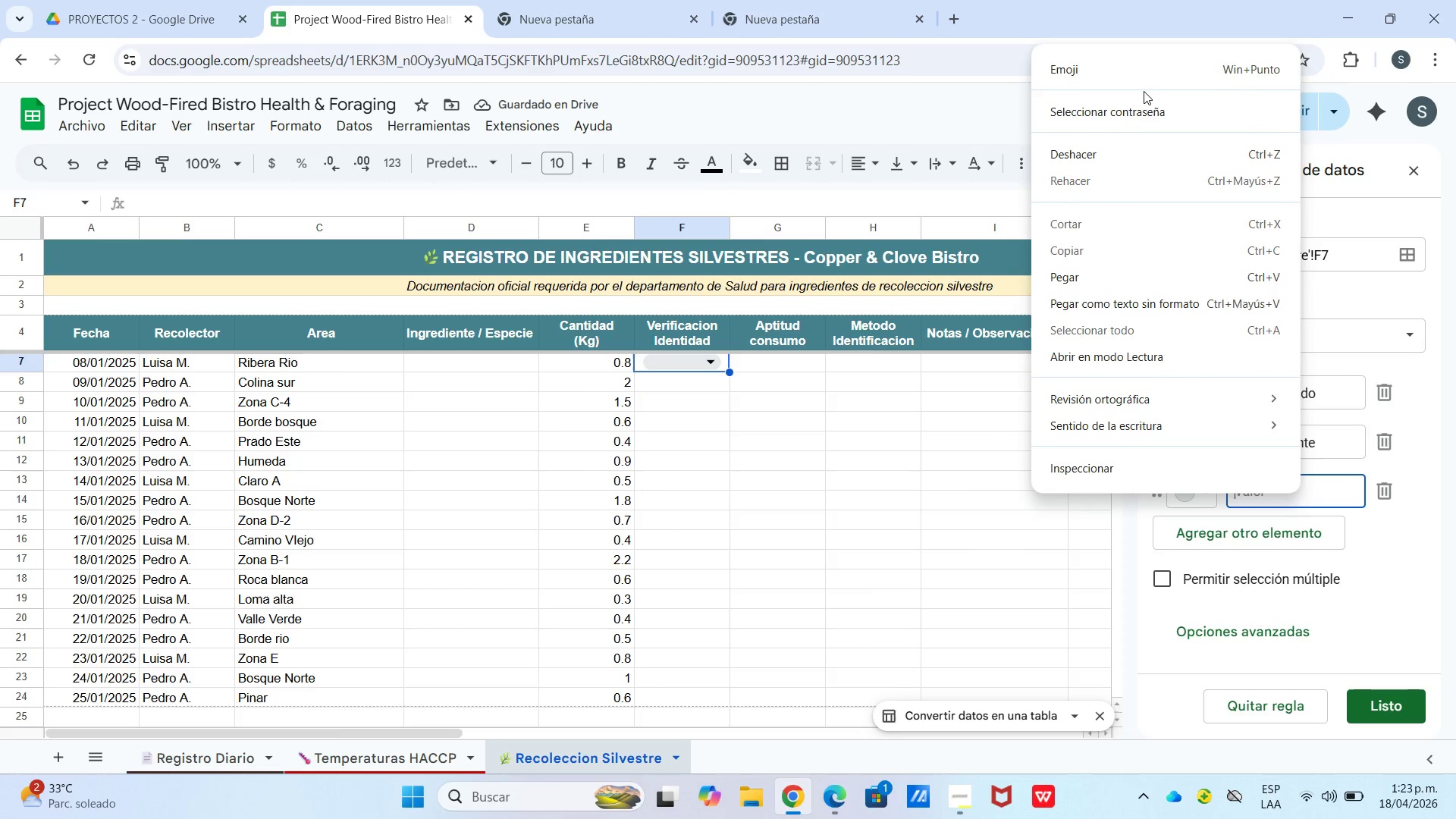 
left_click([1141, 81])
 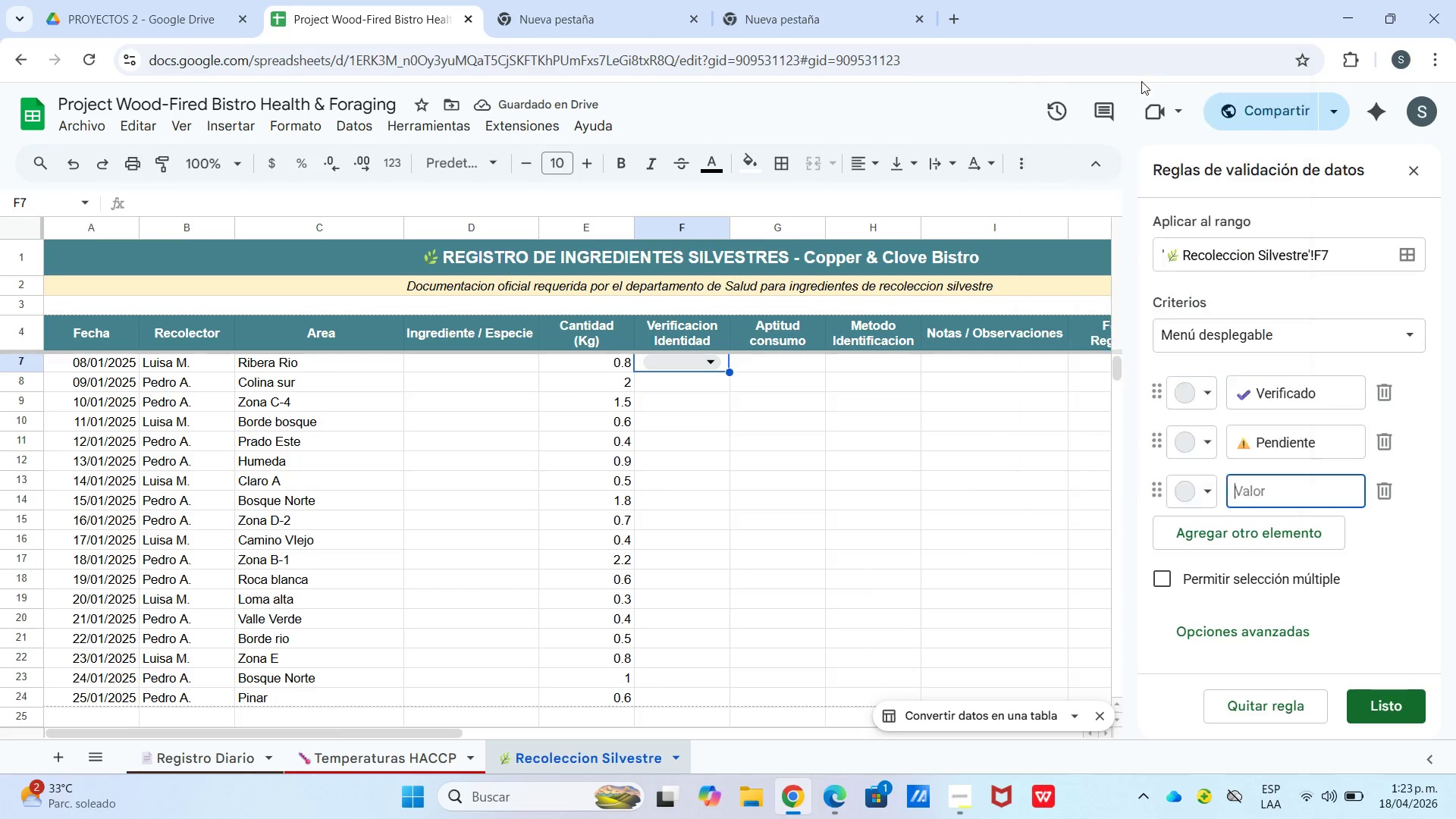 
left_click([1424, 294])
 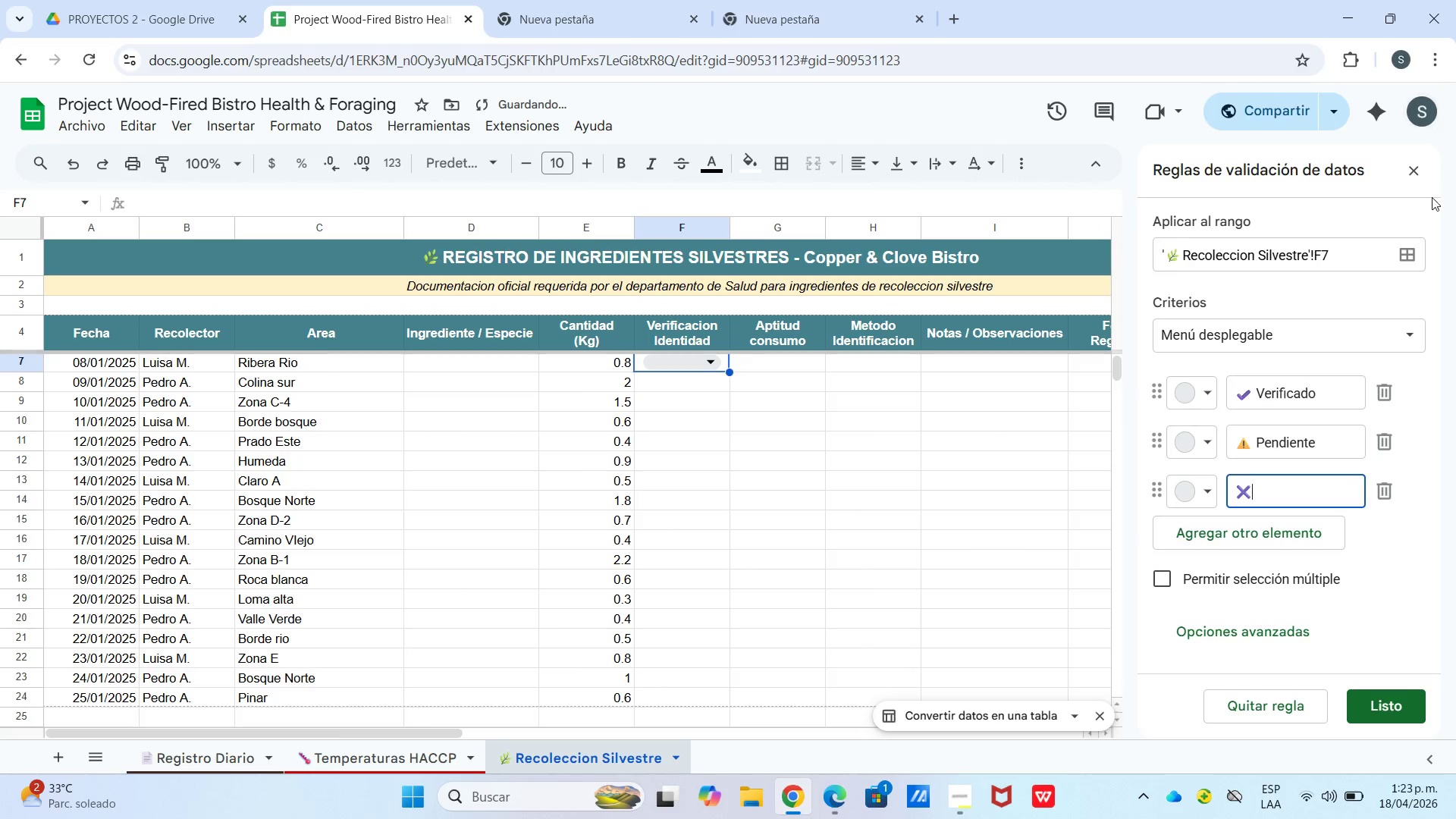 
type( No verificado)
 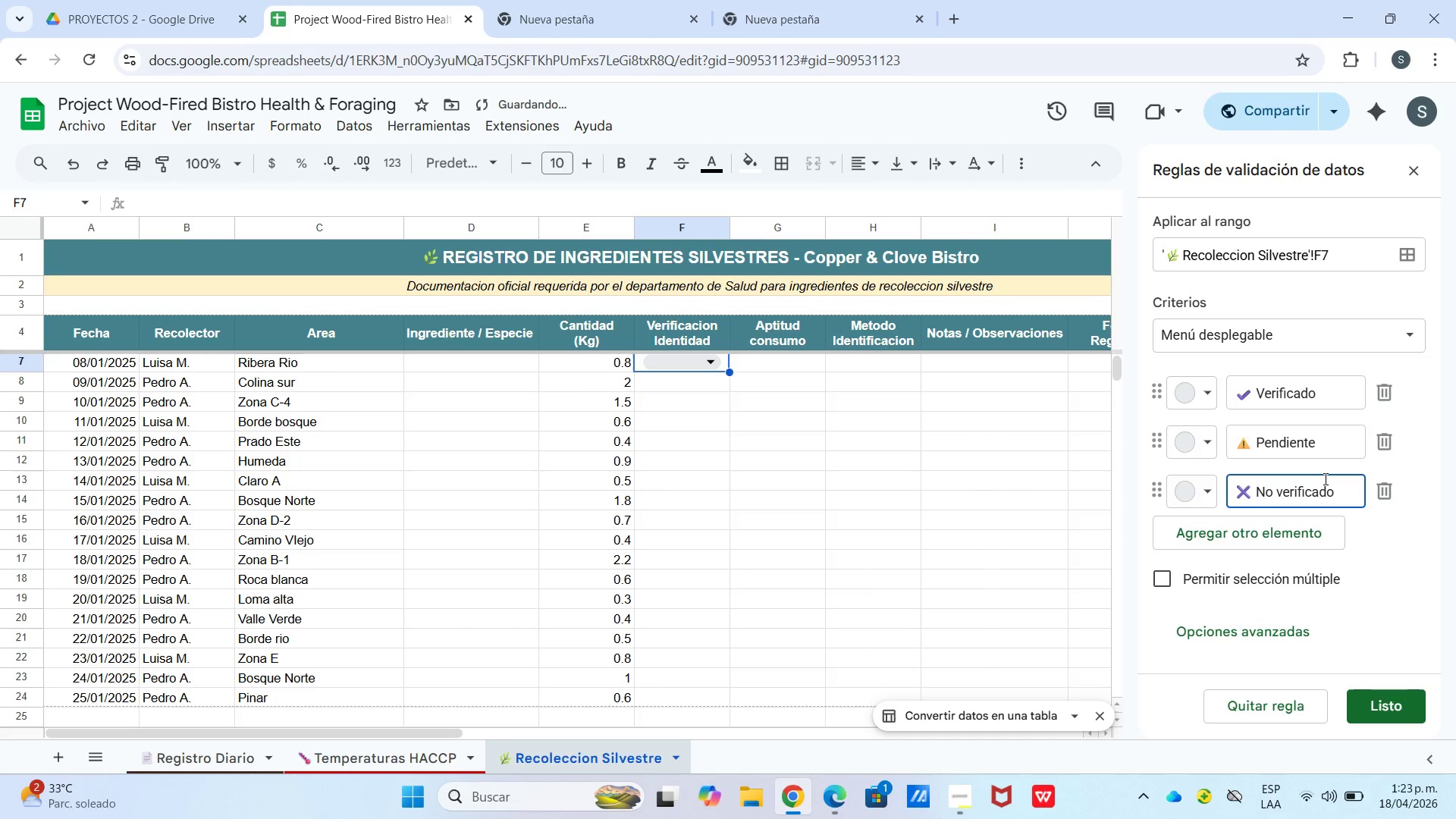 
left_click([1244, 617])
 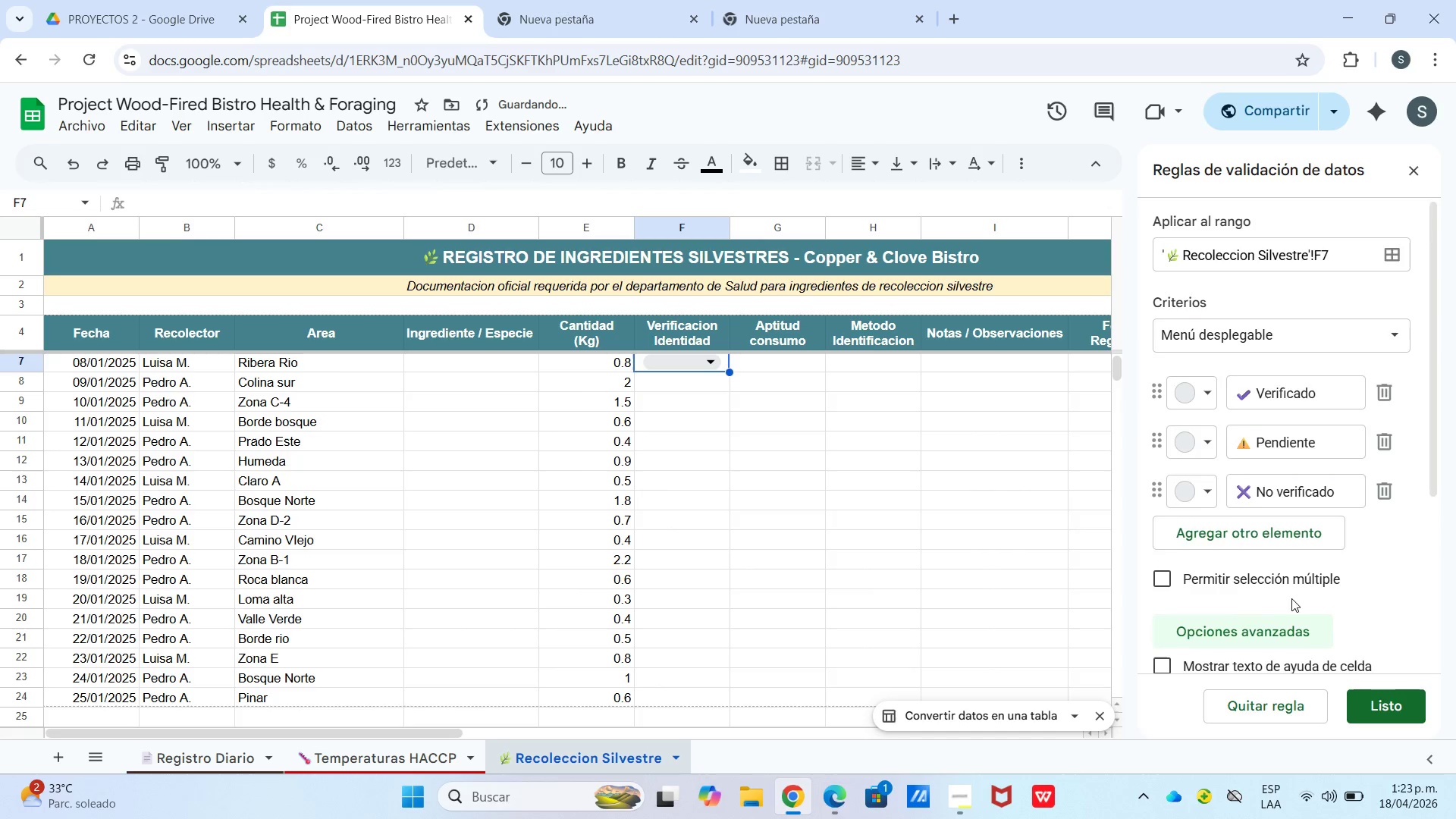 
scroll: coordinate [1292, 598], scroll_direction: down, amount: 6.0
 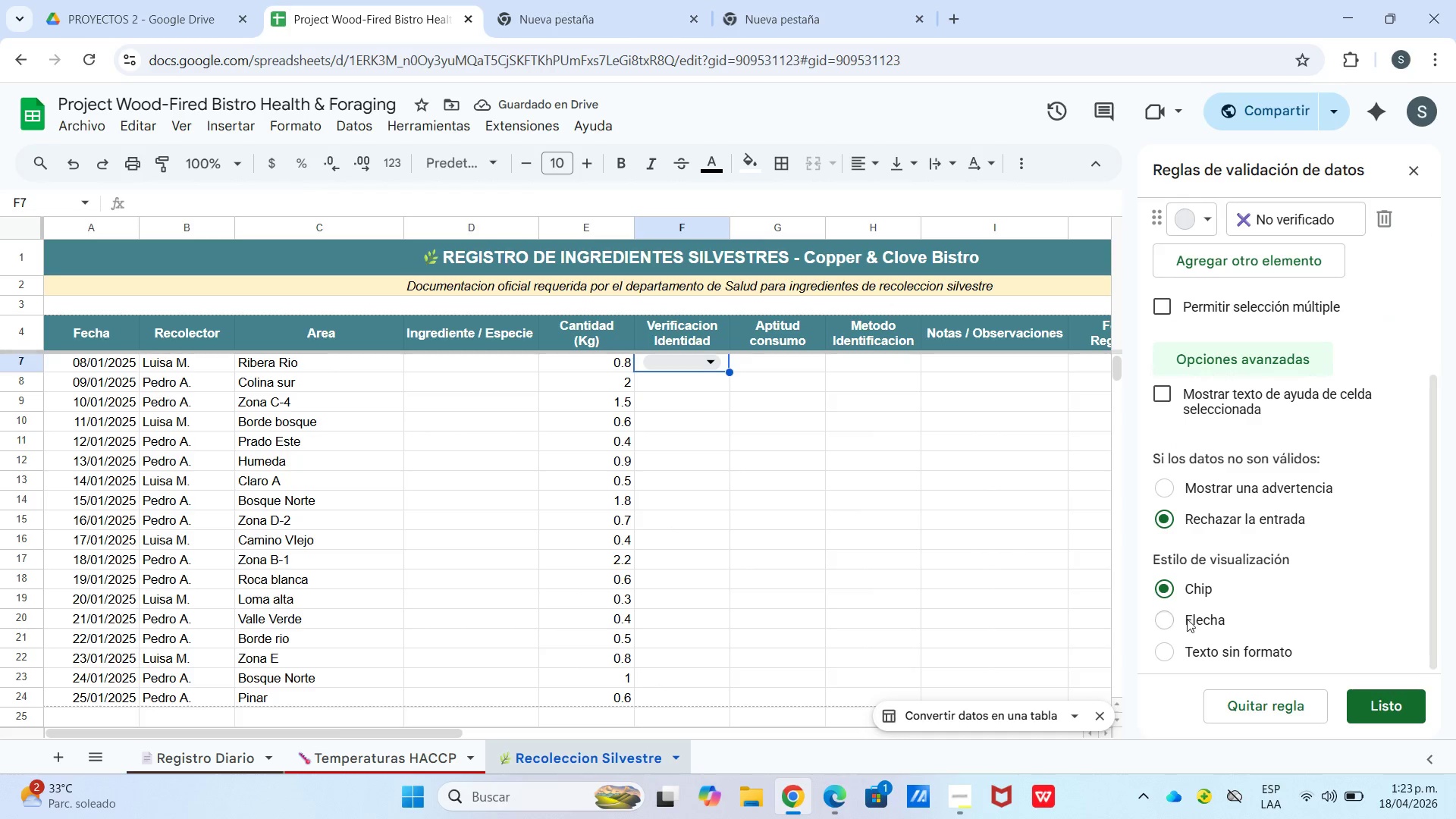 
left_click_drag(start_coordinate=[1183, 623], to_coordinate=[1175, 623])
 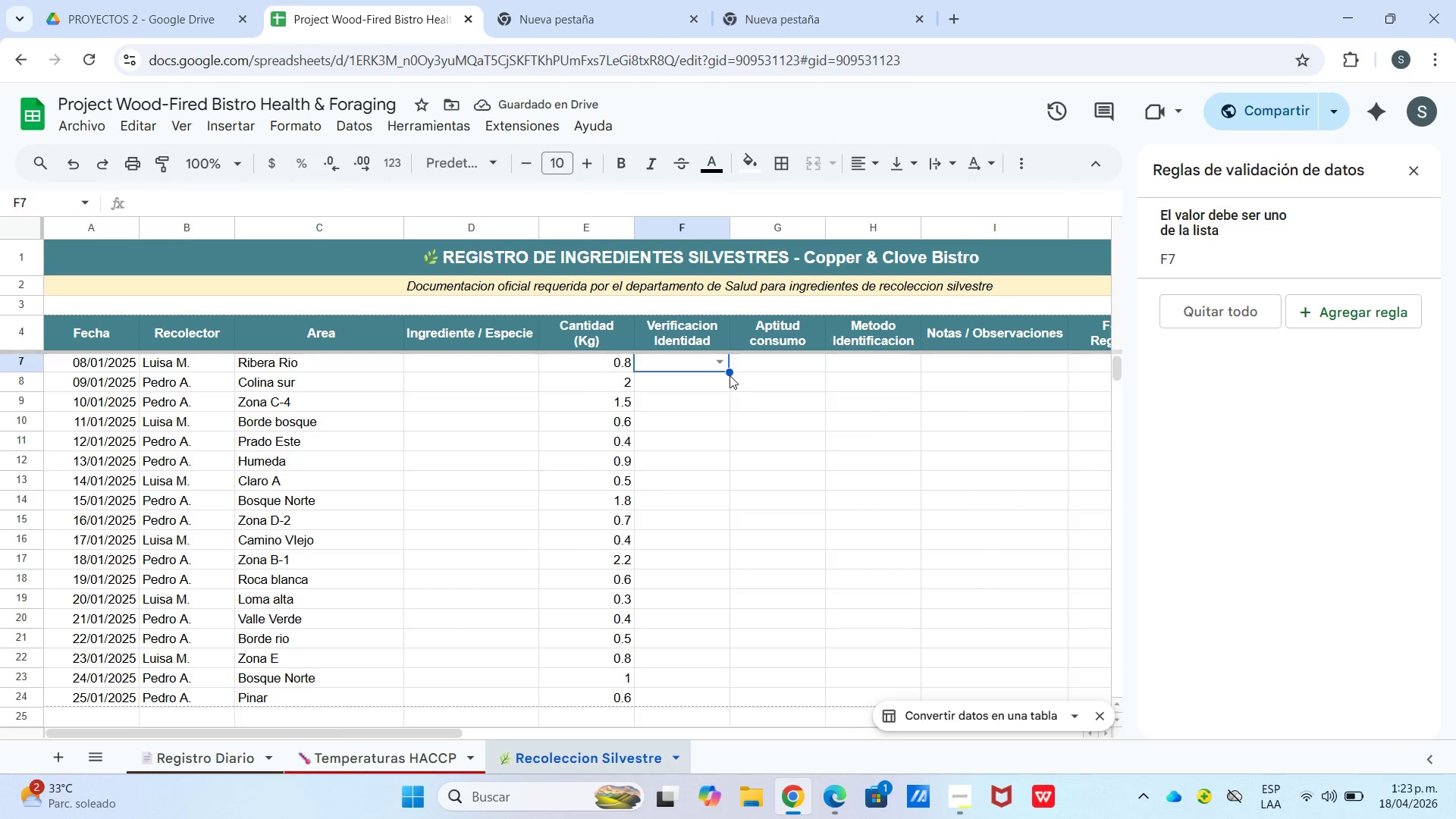 
left_click([717, 362])
 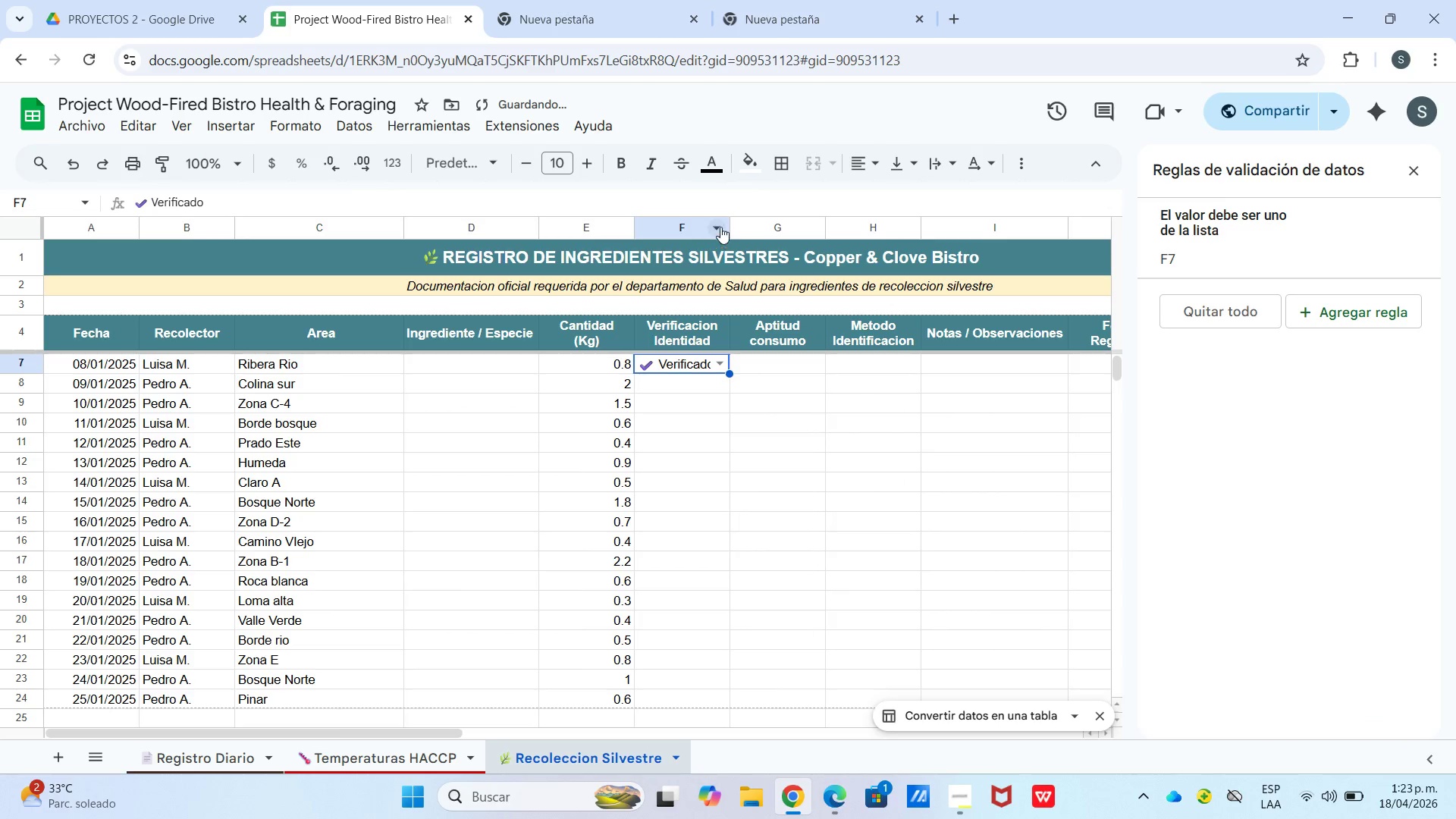 
left_click_drag(start_coordinate=[728, 222], to_coordinate=[736, 222])
 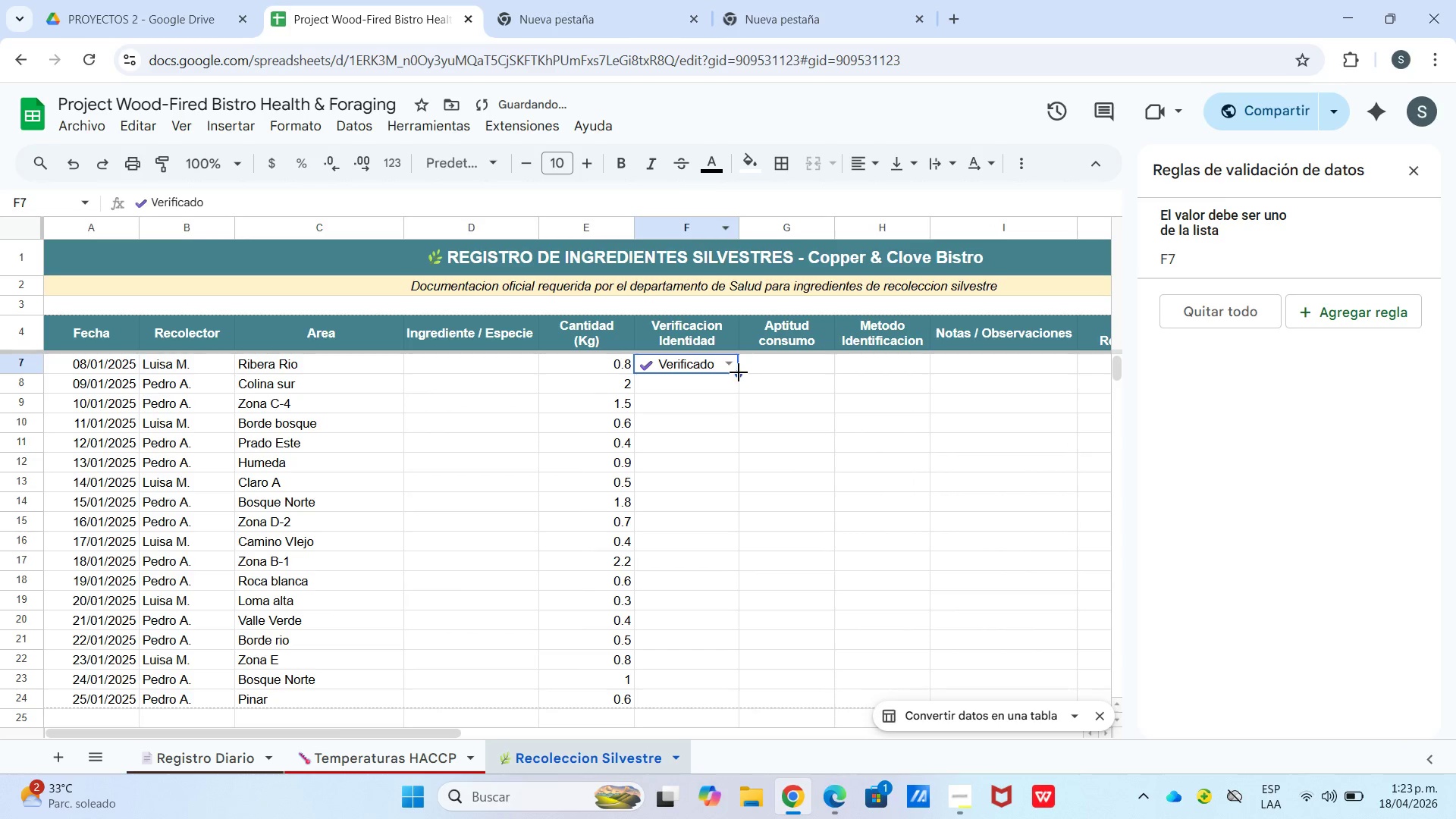 
left_click_drag(start_coordinate=[739, 372], to_coordinate=[730, 508])
 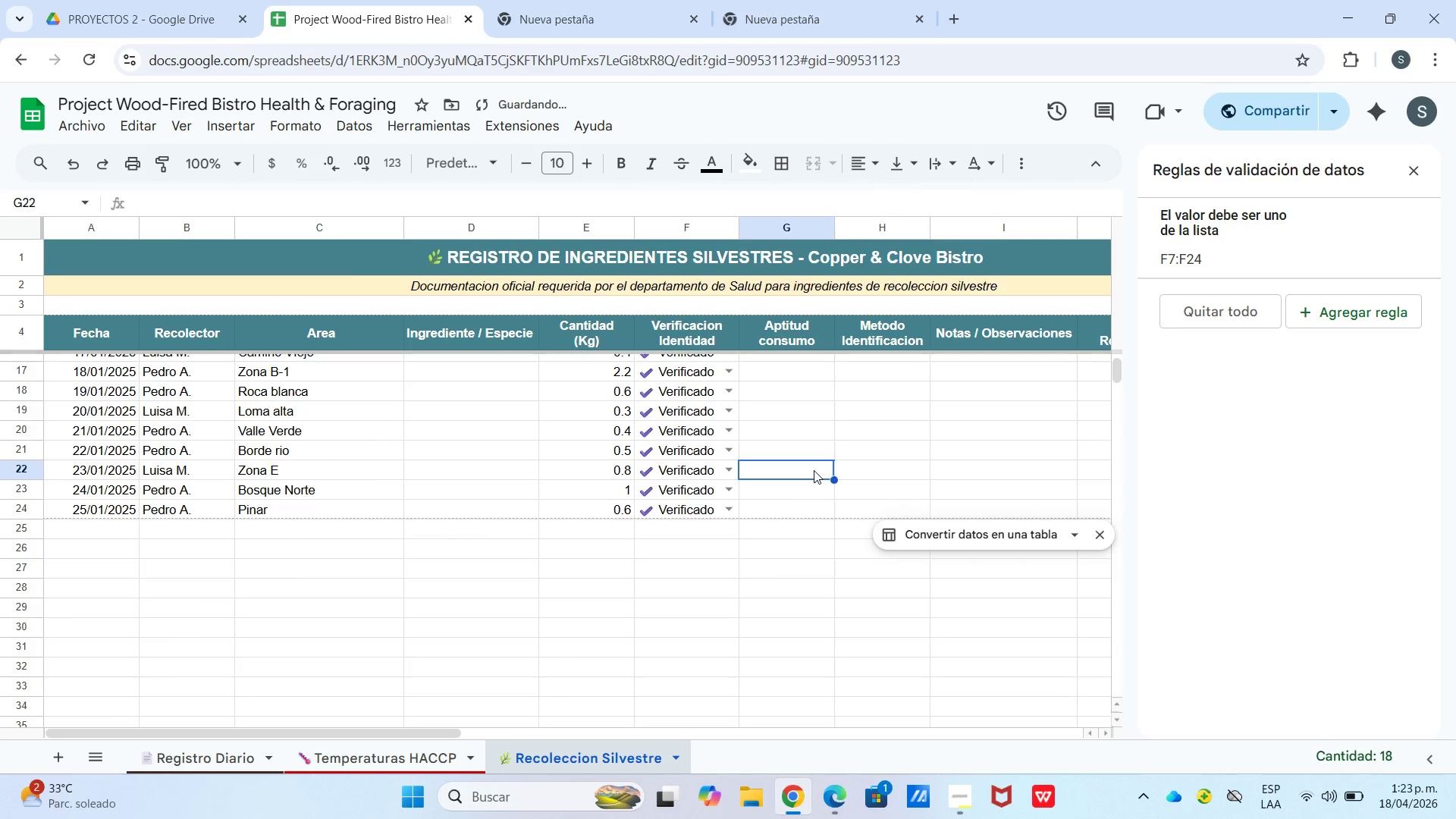 
scroll: coordinate [726, 502], scroll_direction: down, amount: 2.0
 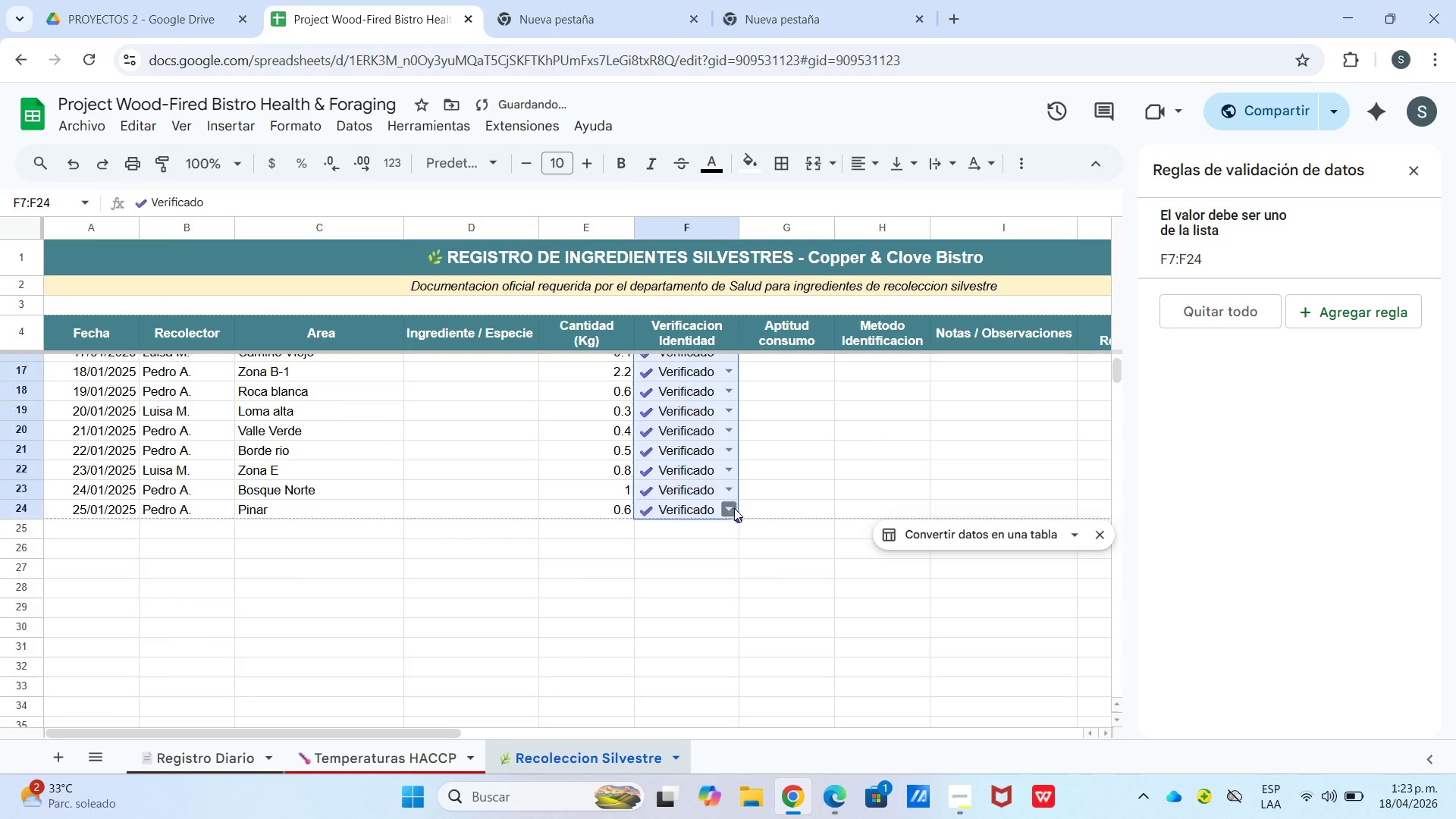 
left_click([814, 470])
 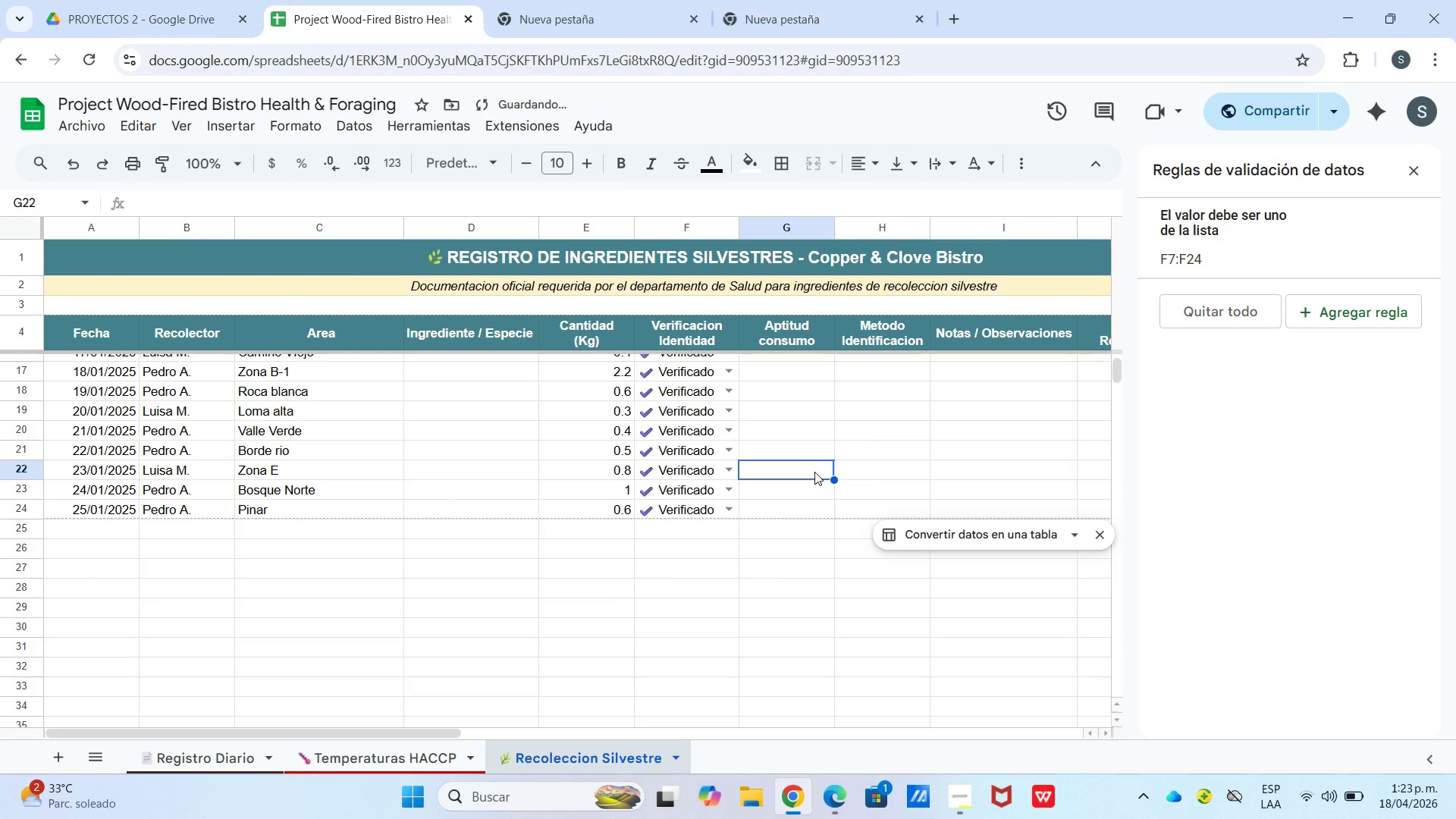 
scroll: coordinate [763, 436], scroll_direction: up, amount: 11.0
 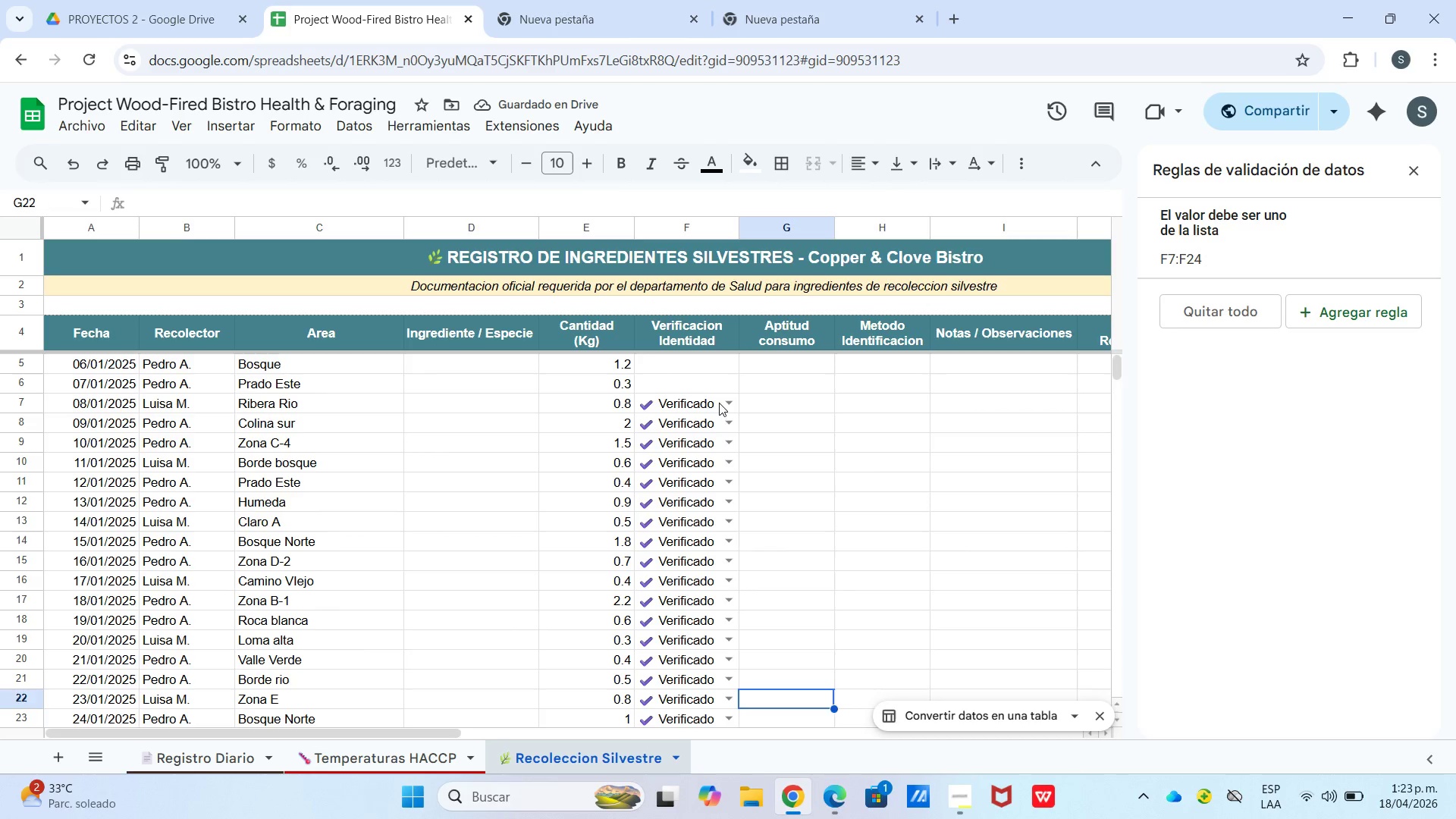 
left_click([708, 398])
 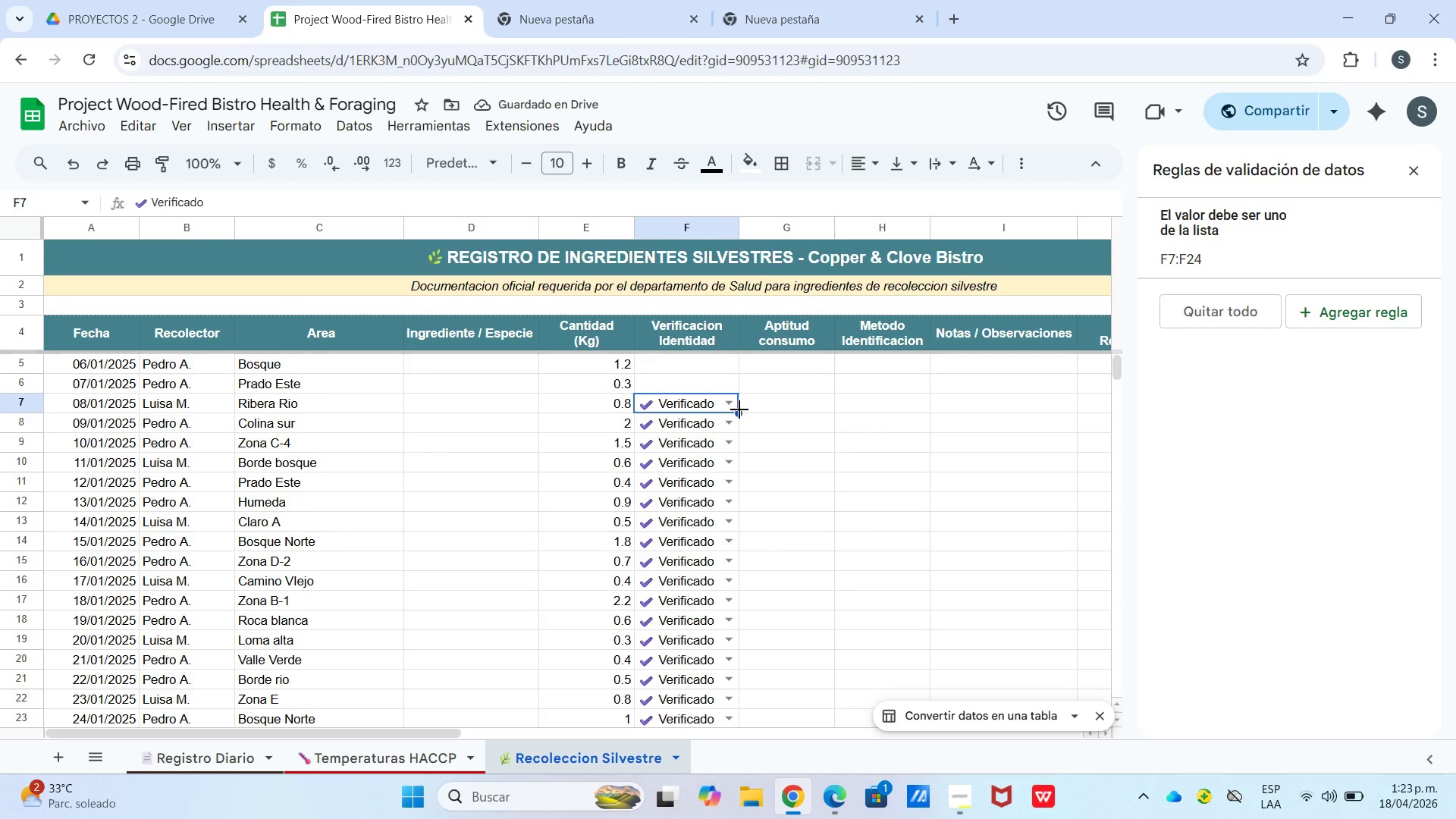 
left_click_drag(start_coordinate=[736, 413], to_coordinate=[736, 372])
 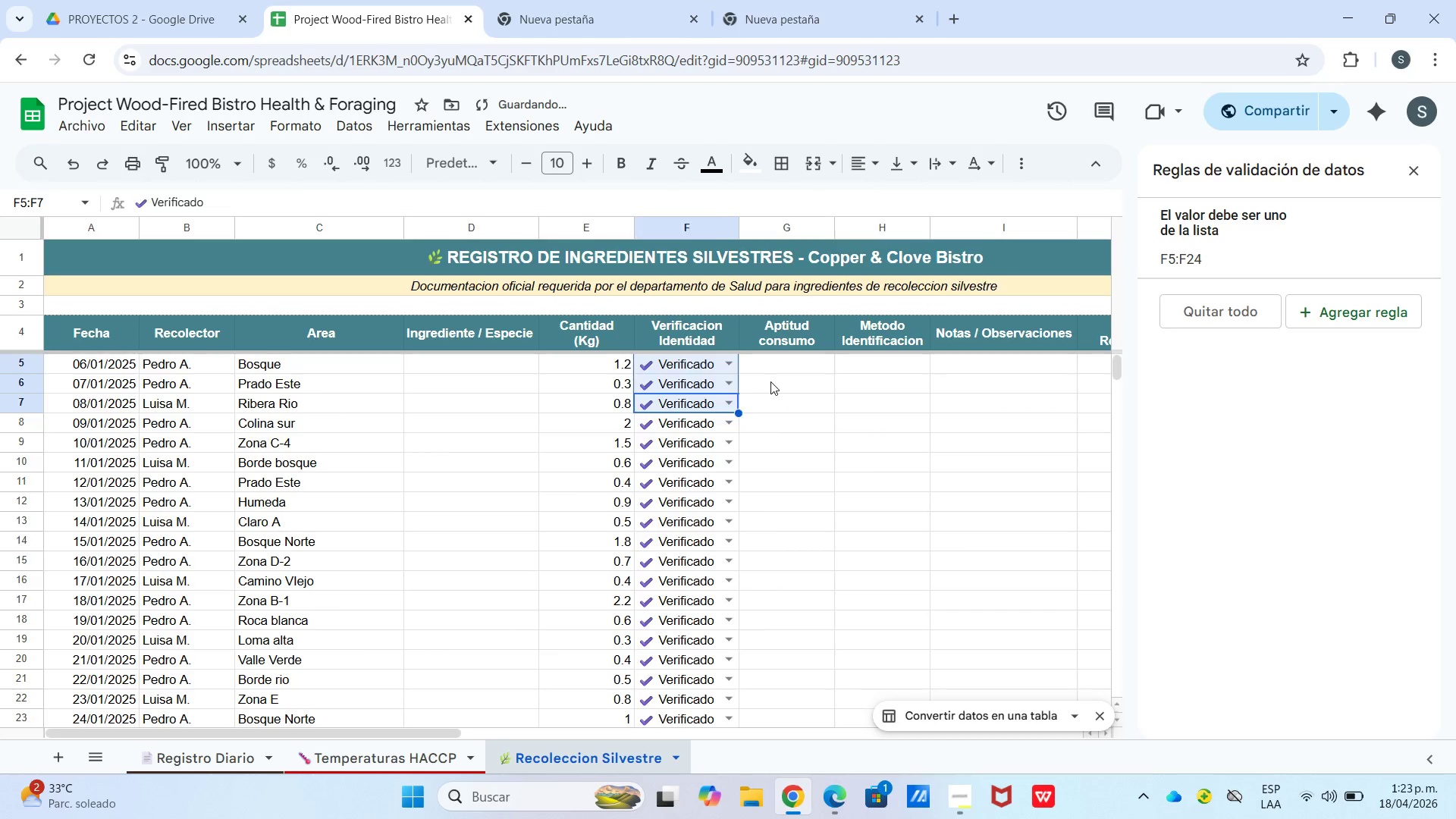 
left_click([770, 381])
 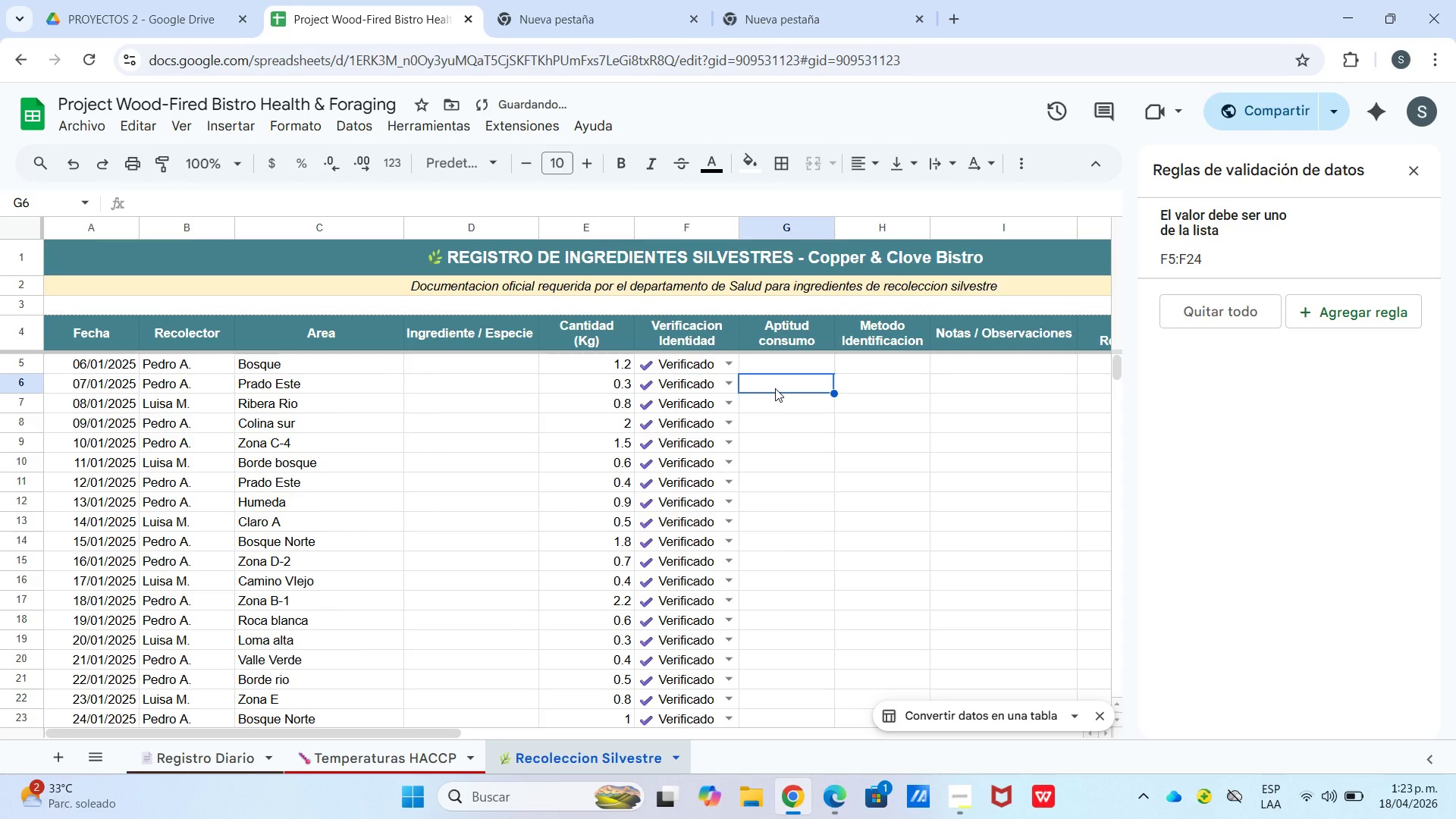 
scroll: coordinate [775, 388], scroll_direction: up, amount: 2.0
 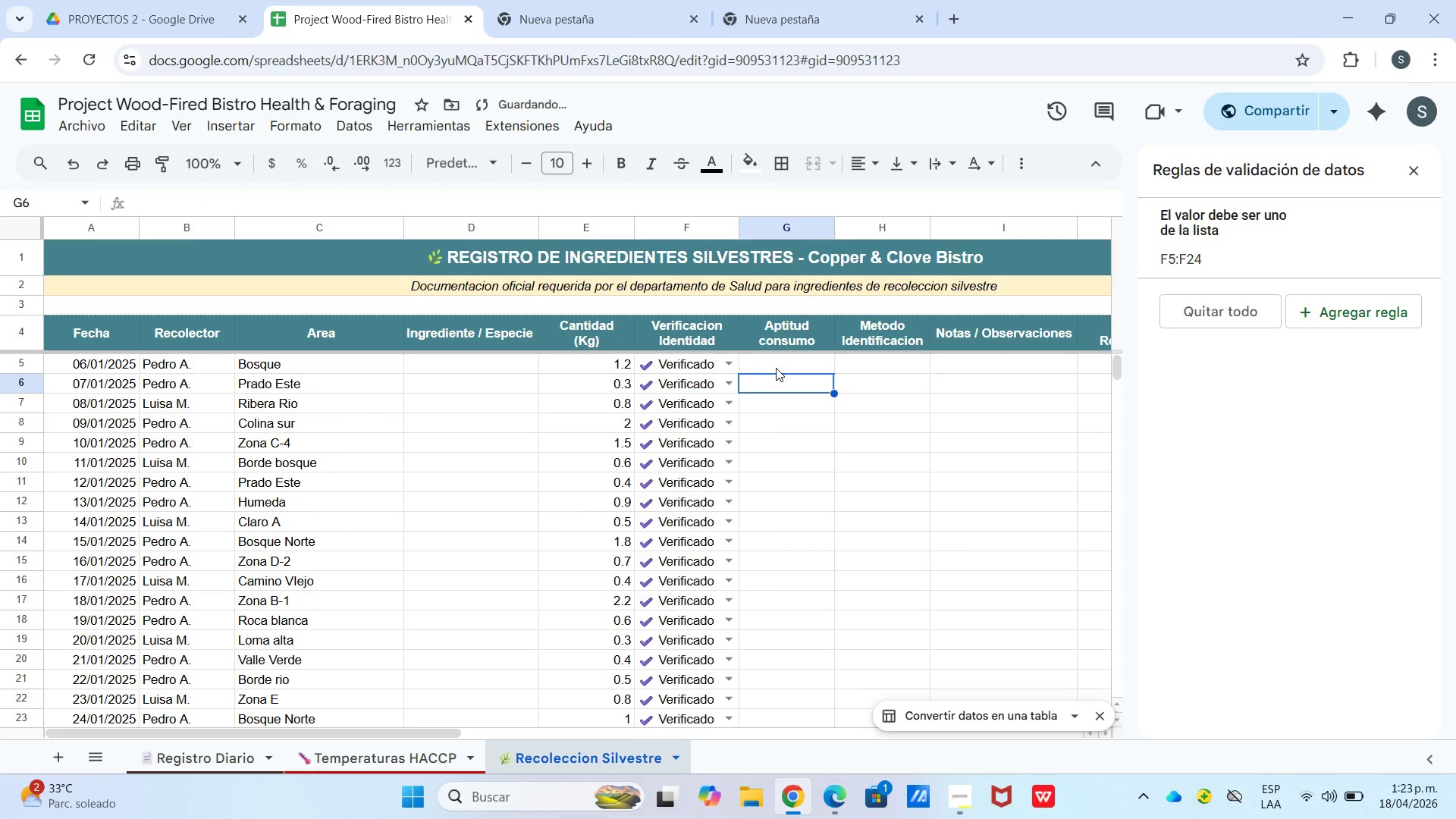 
left_click([776, 368])
 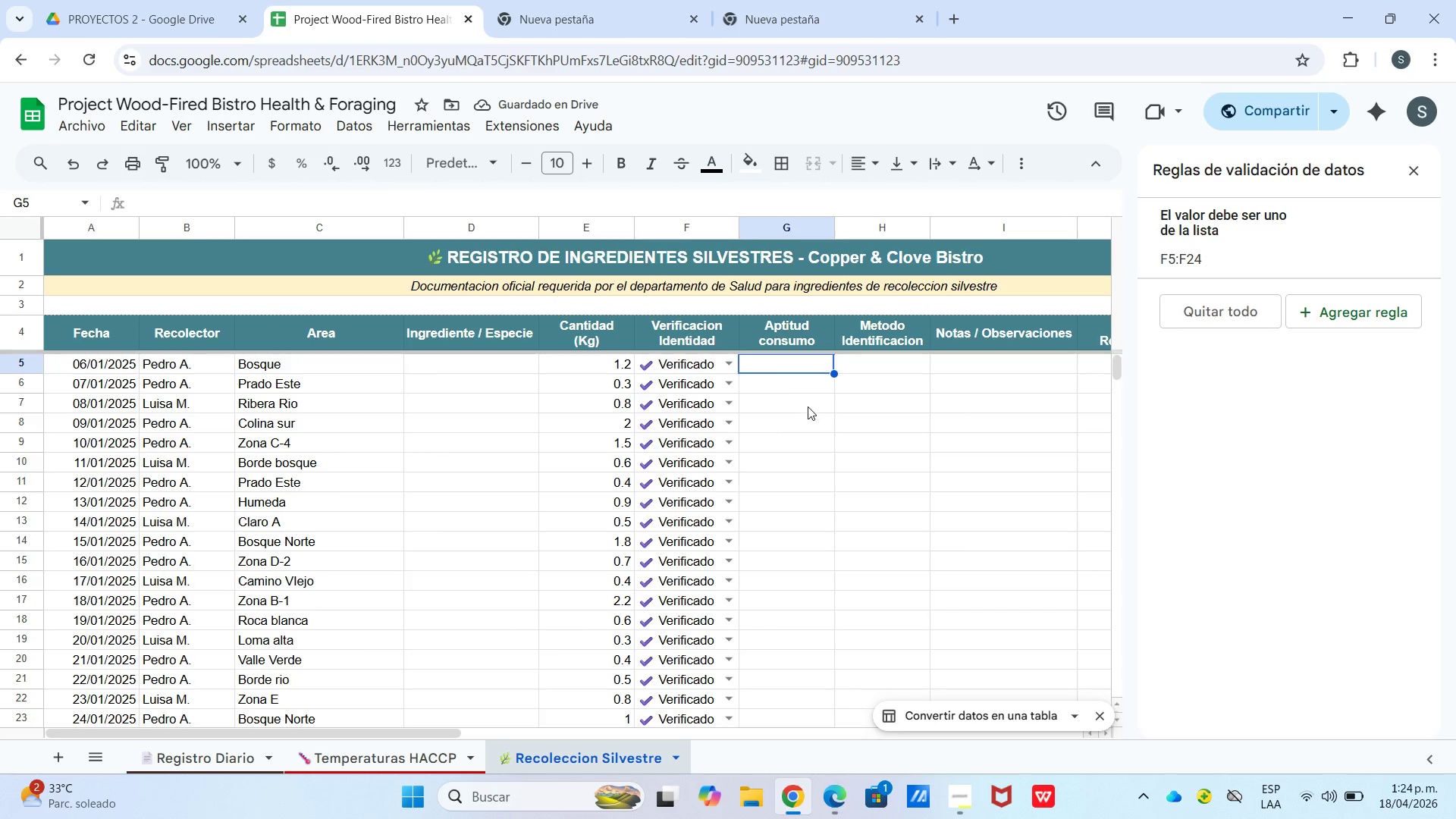 
scroll: coordinate [808, 406], scroll_direction: up, amount: 1.0
 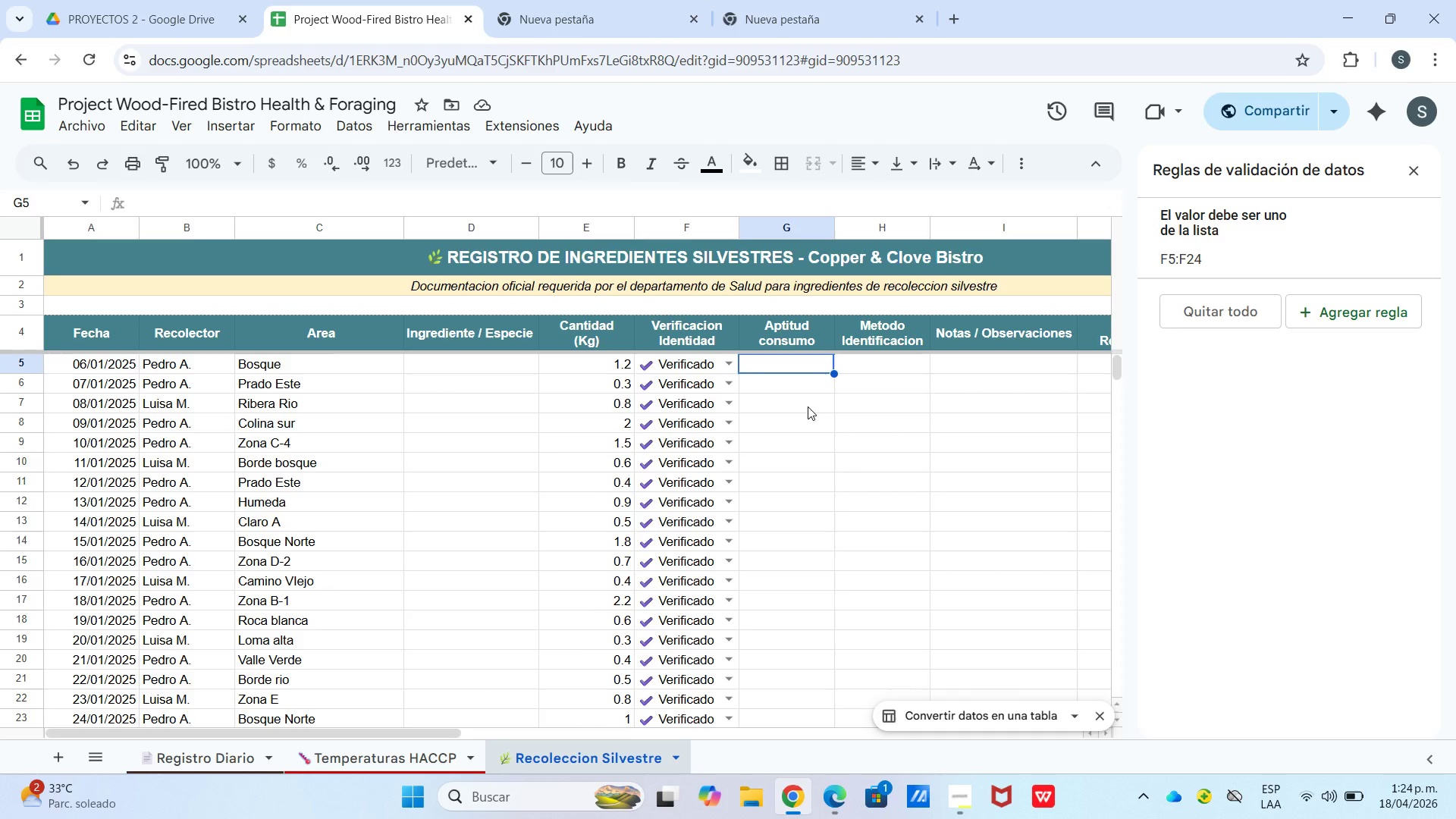 
right_click([802, 369])
 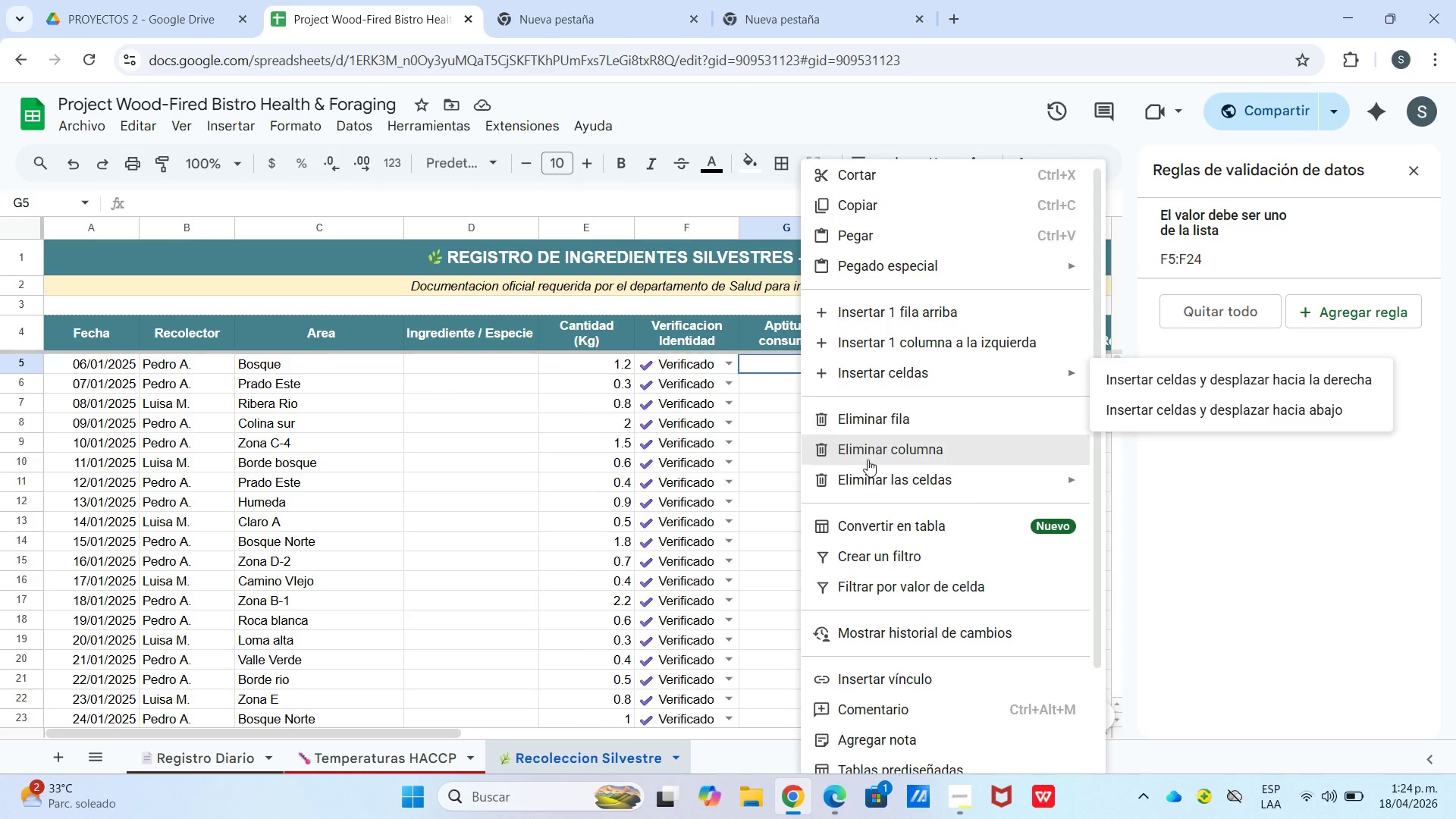 
scroll: coordinate [944, 595], scroll_direction: down, amount: 7.0
 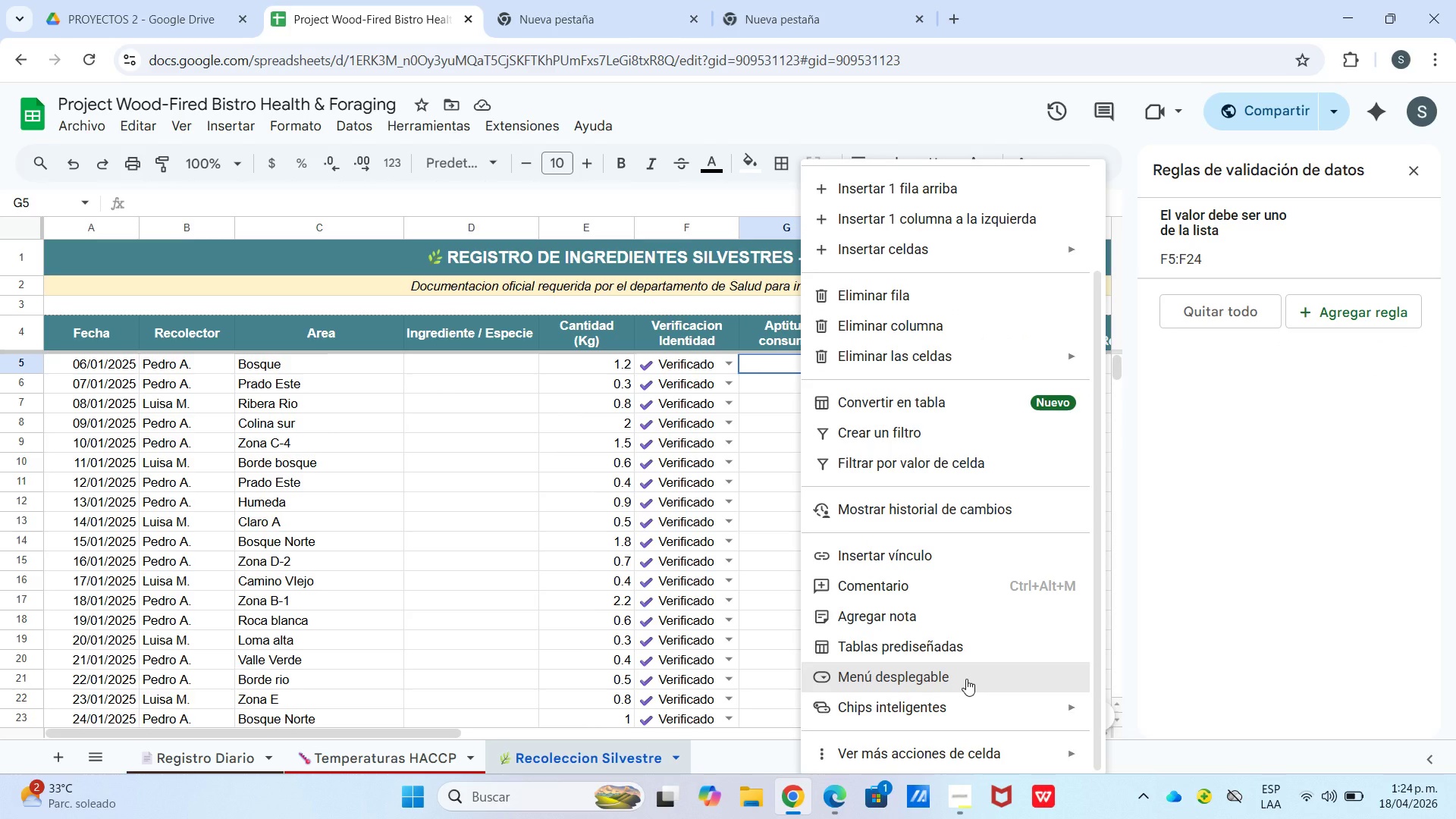 
left_click([966, 679])
 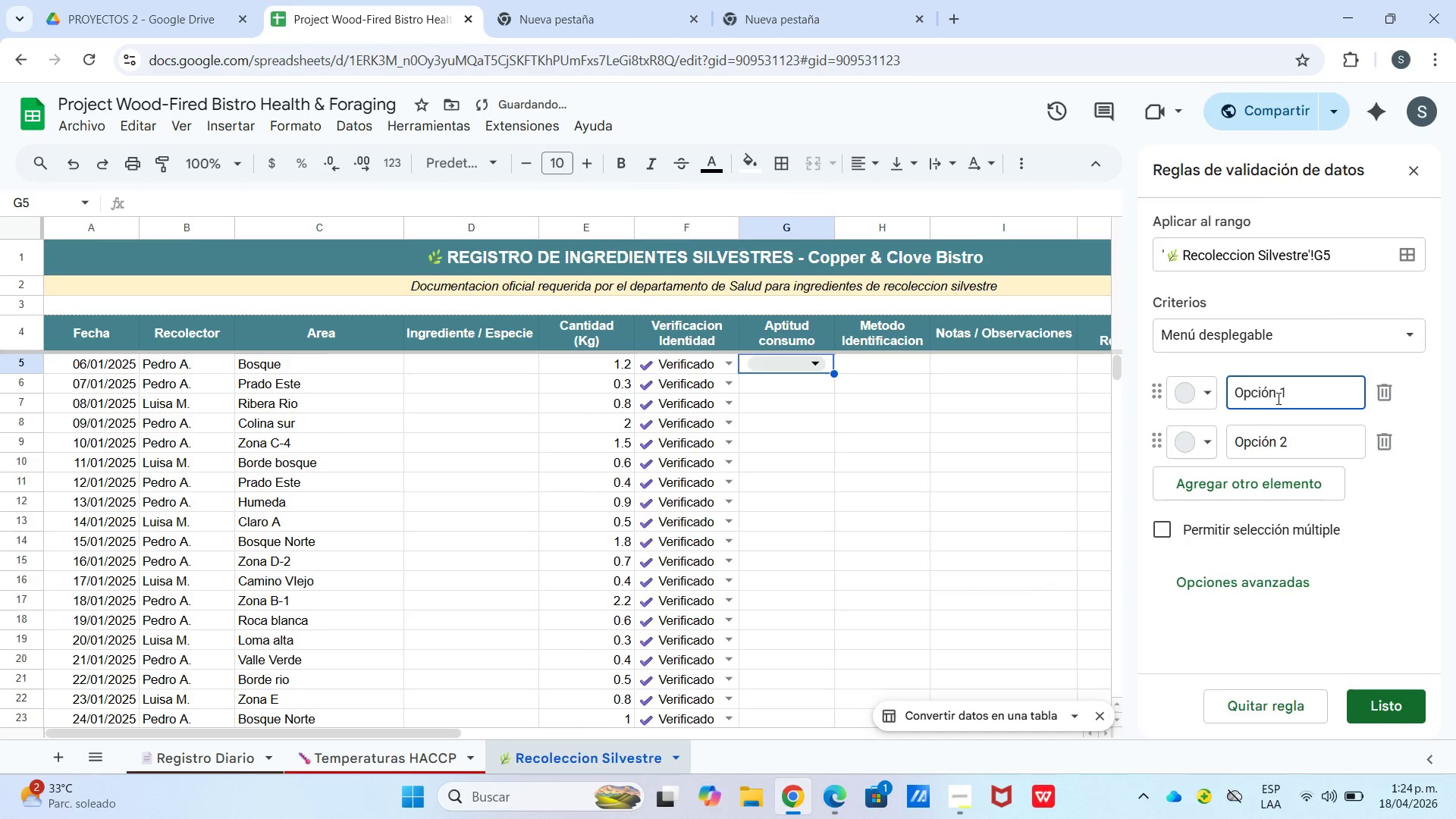 
left_click_drag(start_coordinate=[1295, 400], to_coordinate=[1202, 403])
 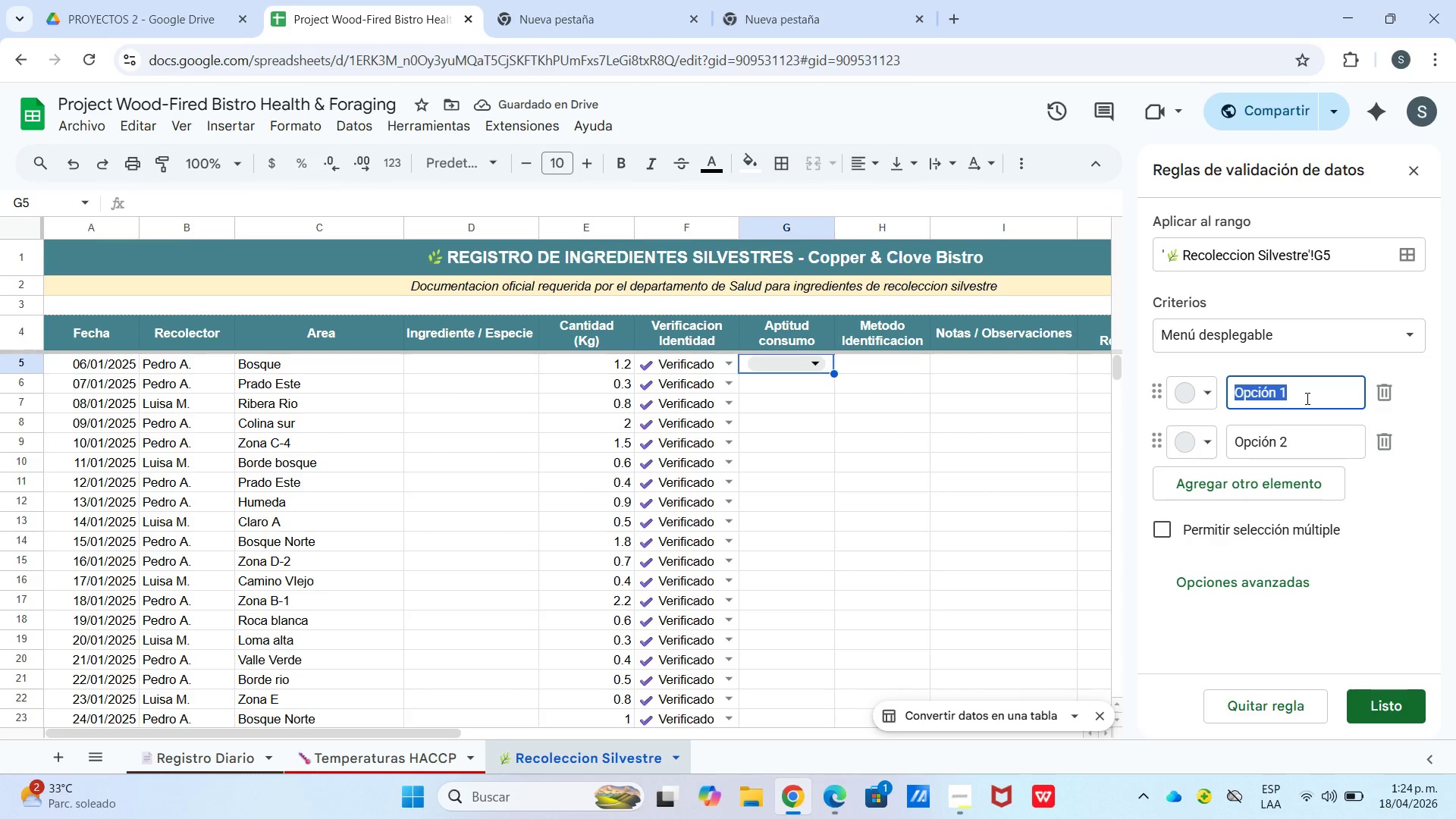 
right_click([1300, 394])
 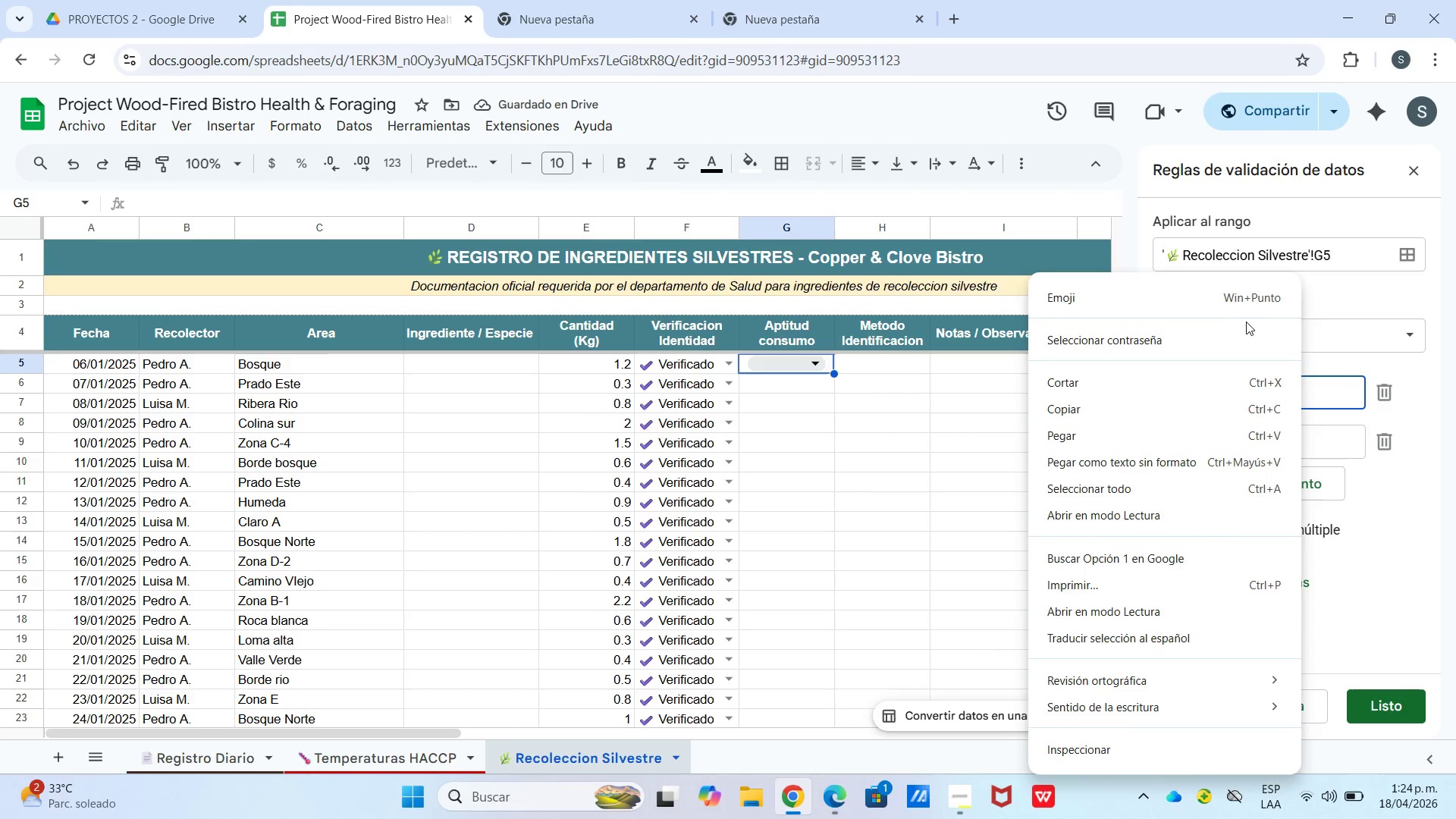 
left_click([1230, 300])
 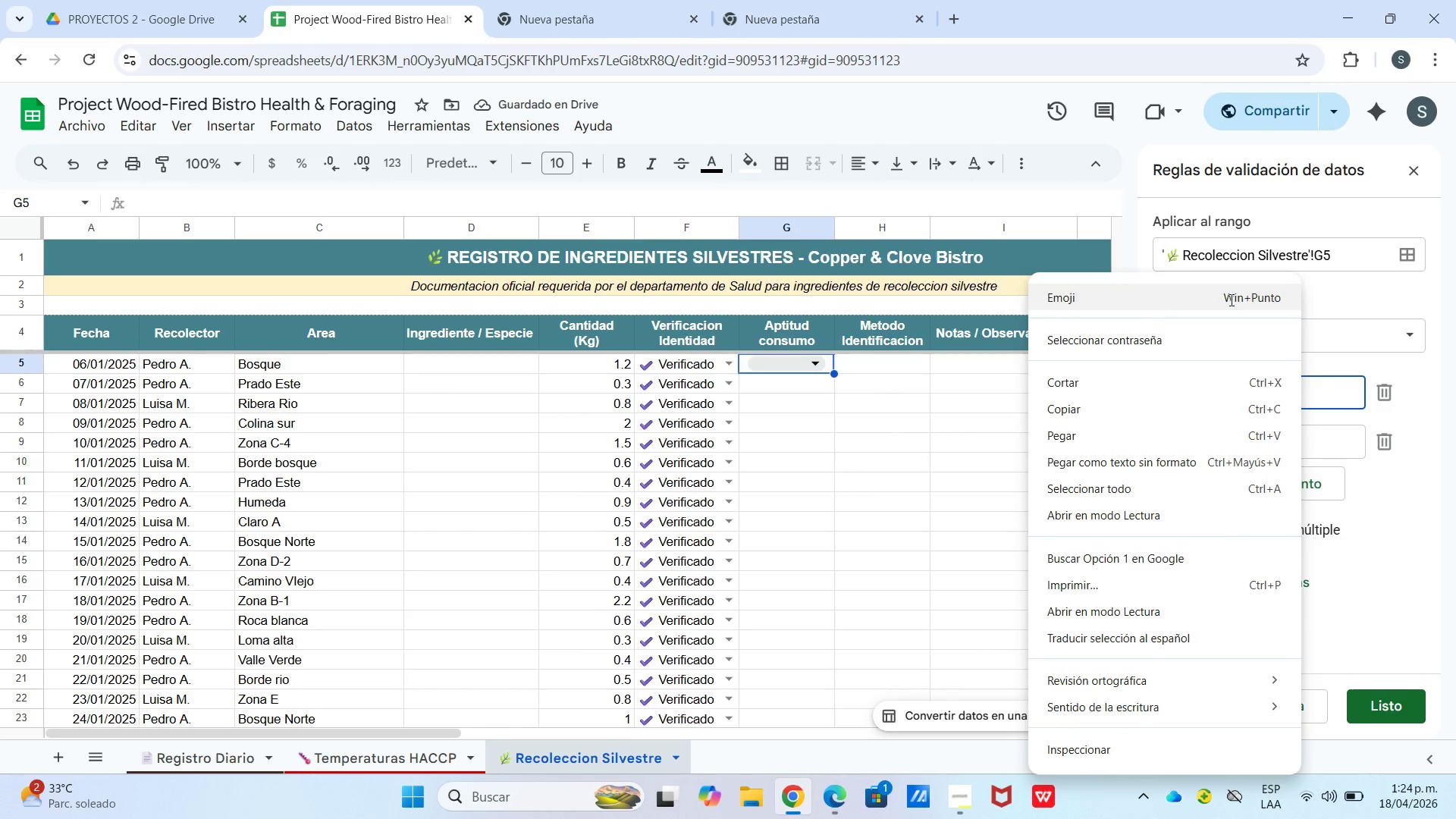 
hold_key(key=MetaLeft, duration=13.28)
 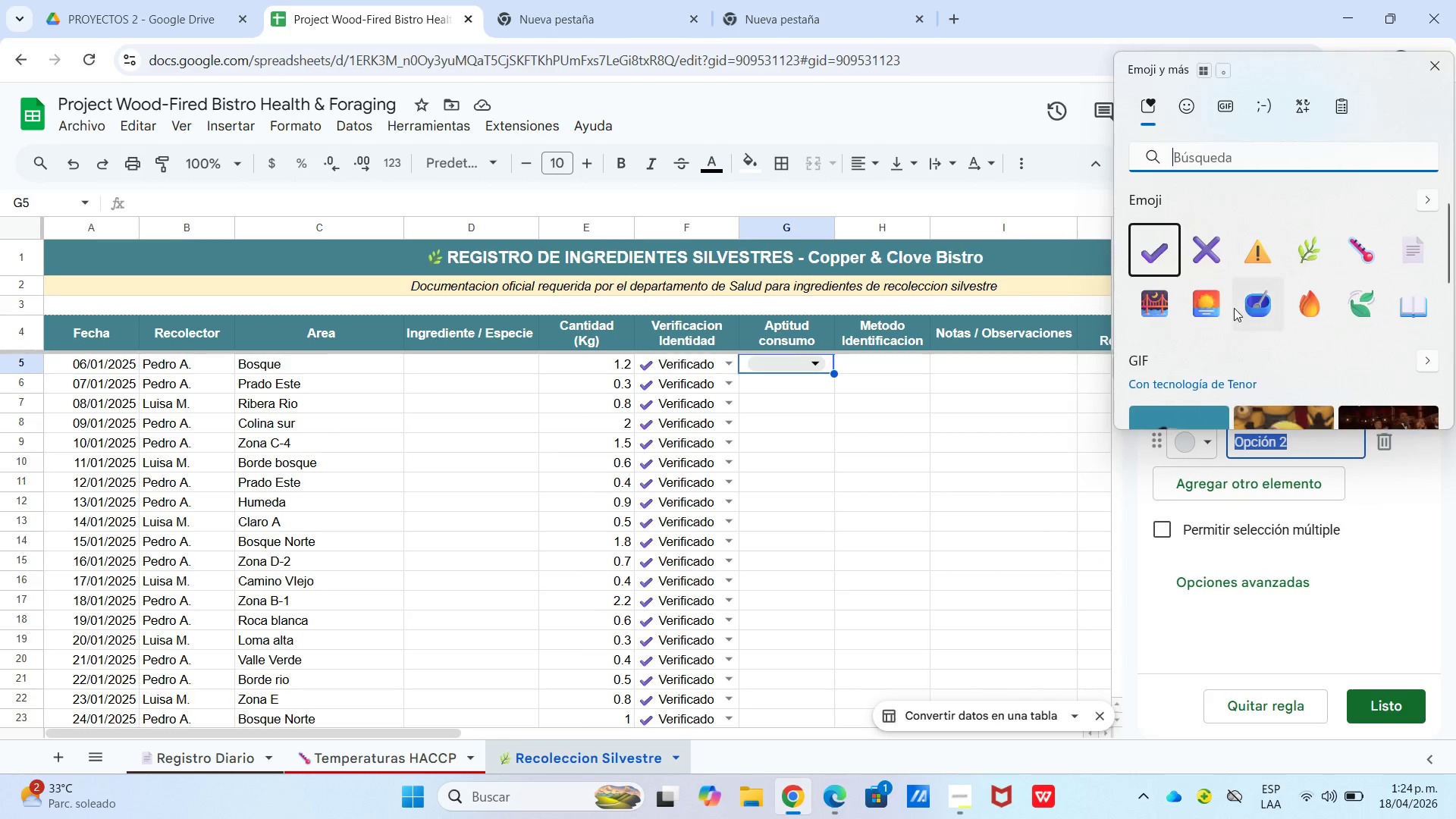 
hold_key(key=Period, duration=13.28)
 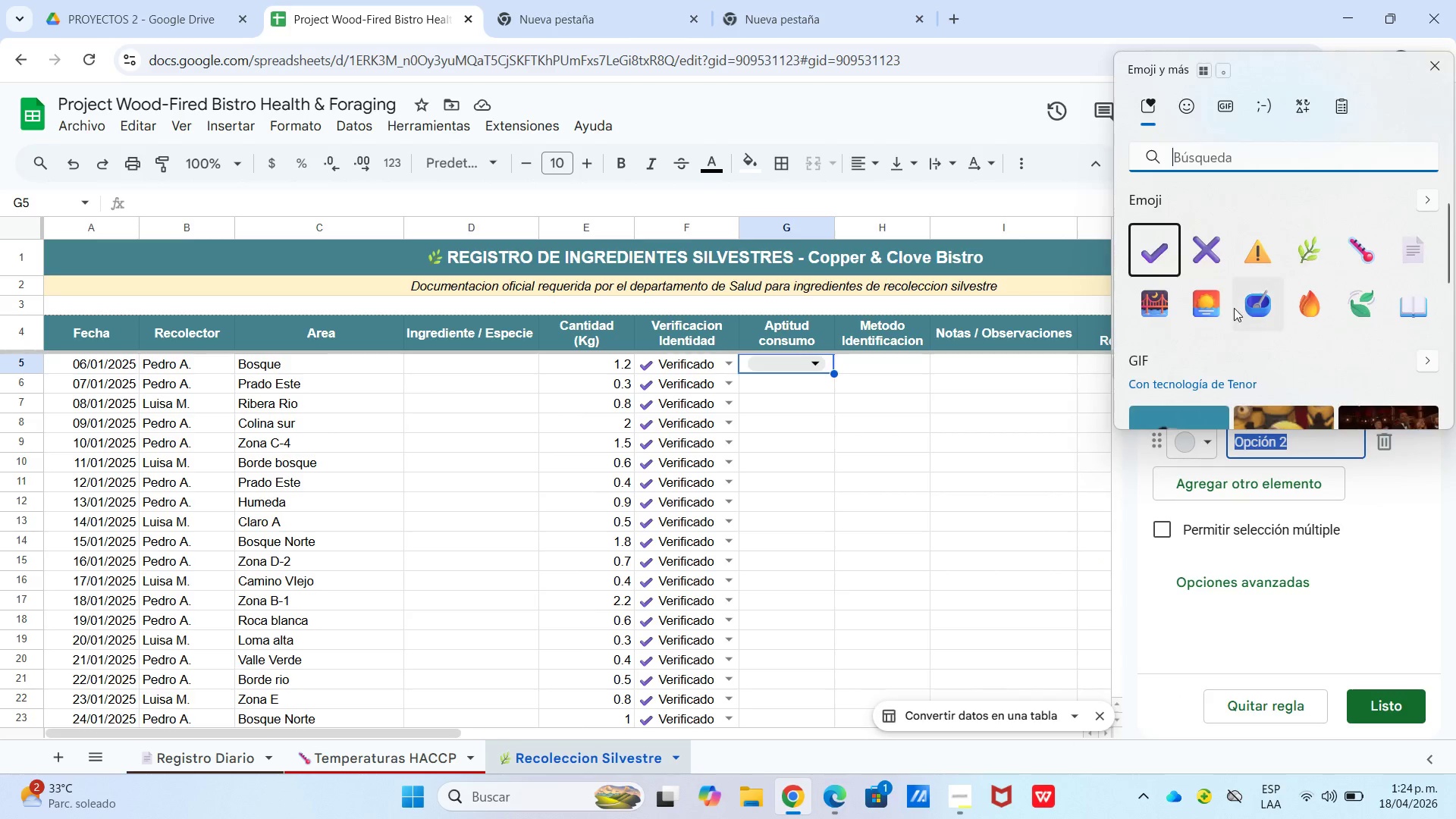 
left_click([1305, 388])
 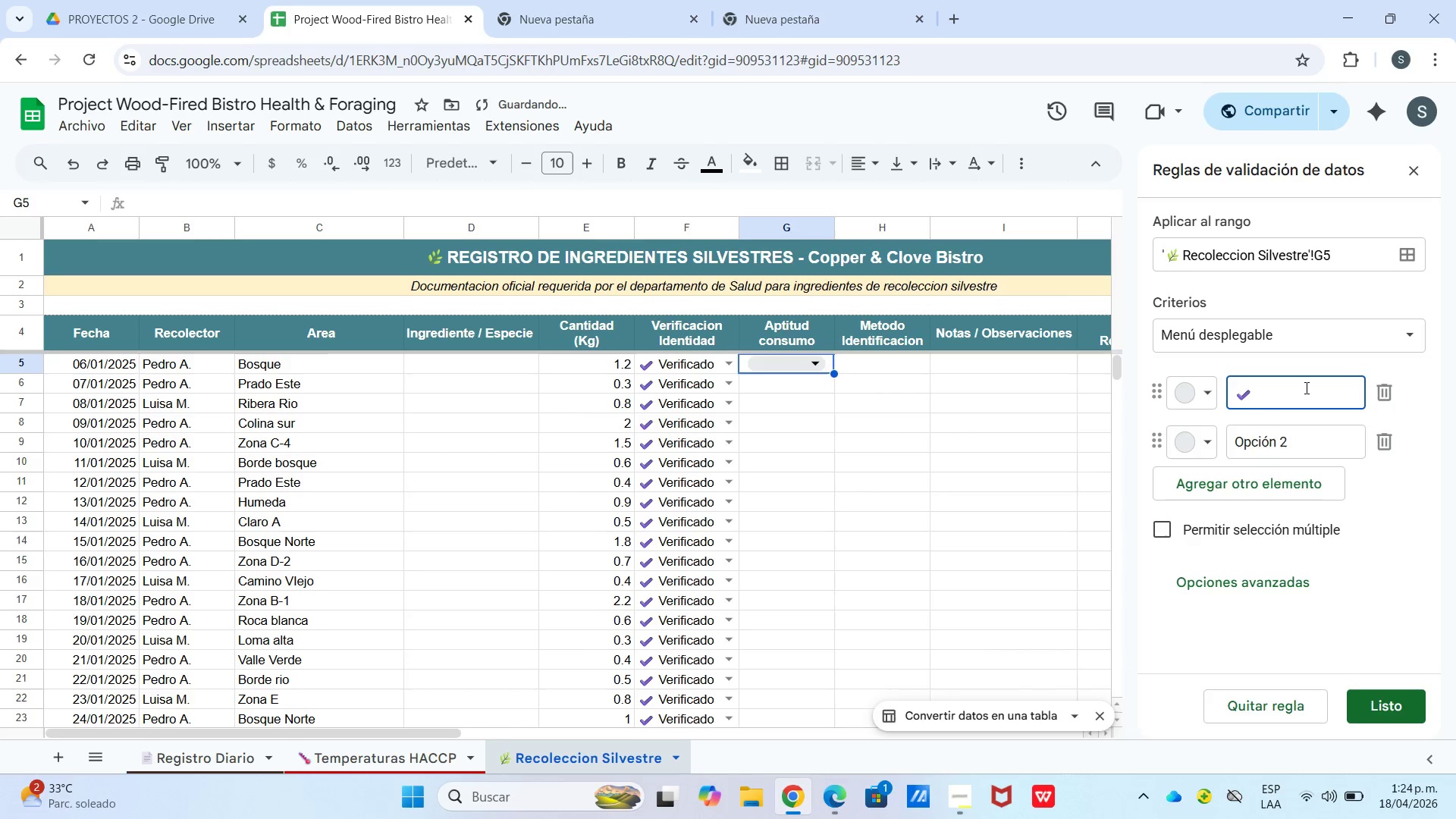 
type( Apto)
 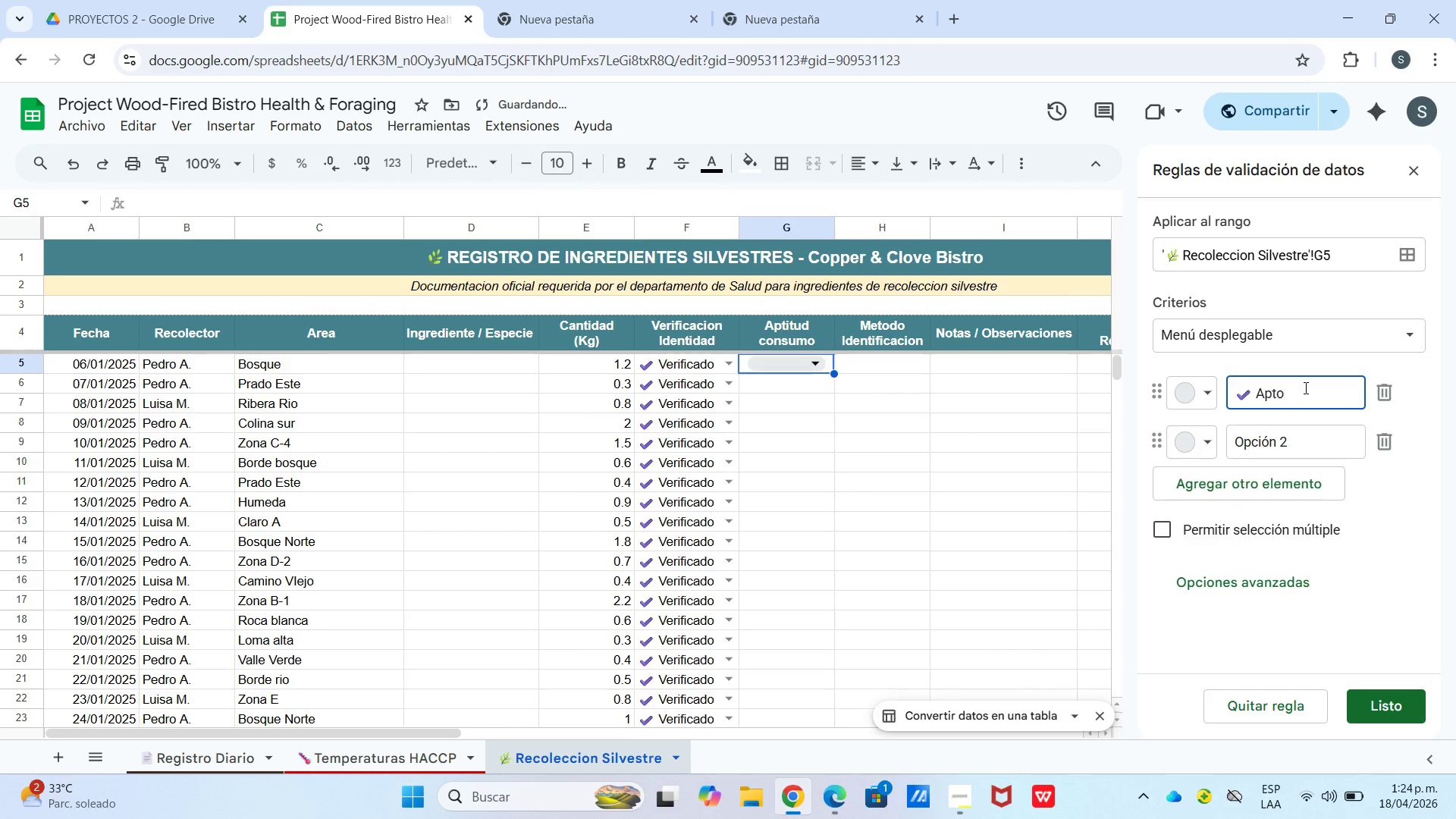 
left_click_drag(start_coordinate=[1303, 453], to_coordinate=[1166, 466])
 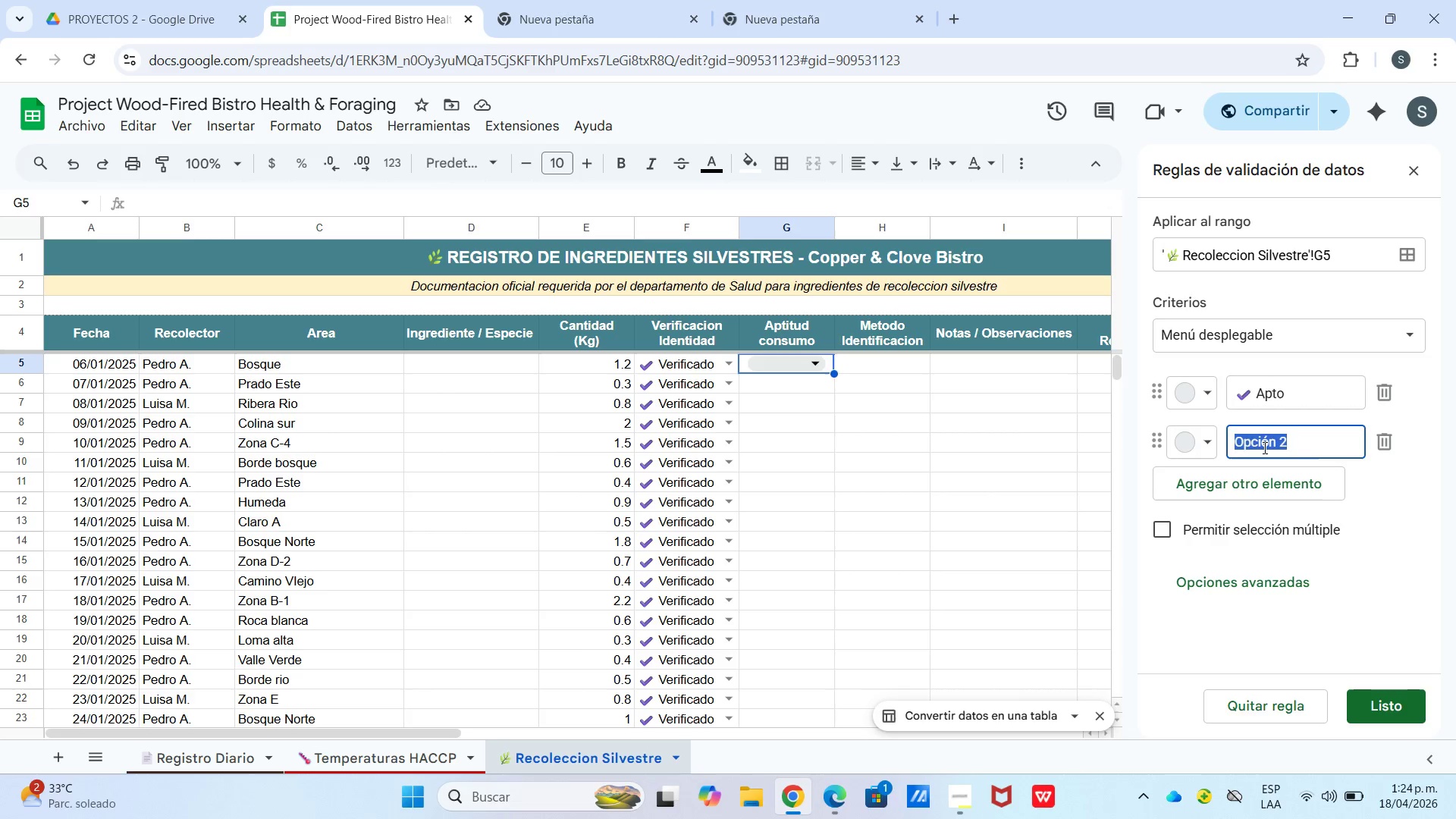 
right_click([1329, 447])
 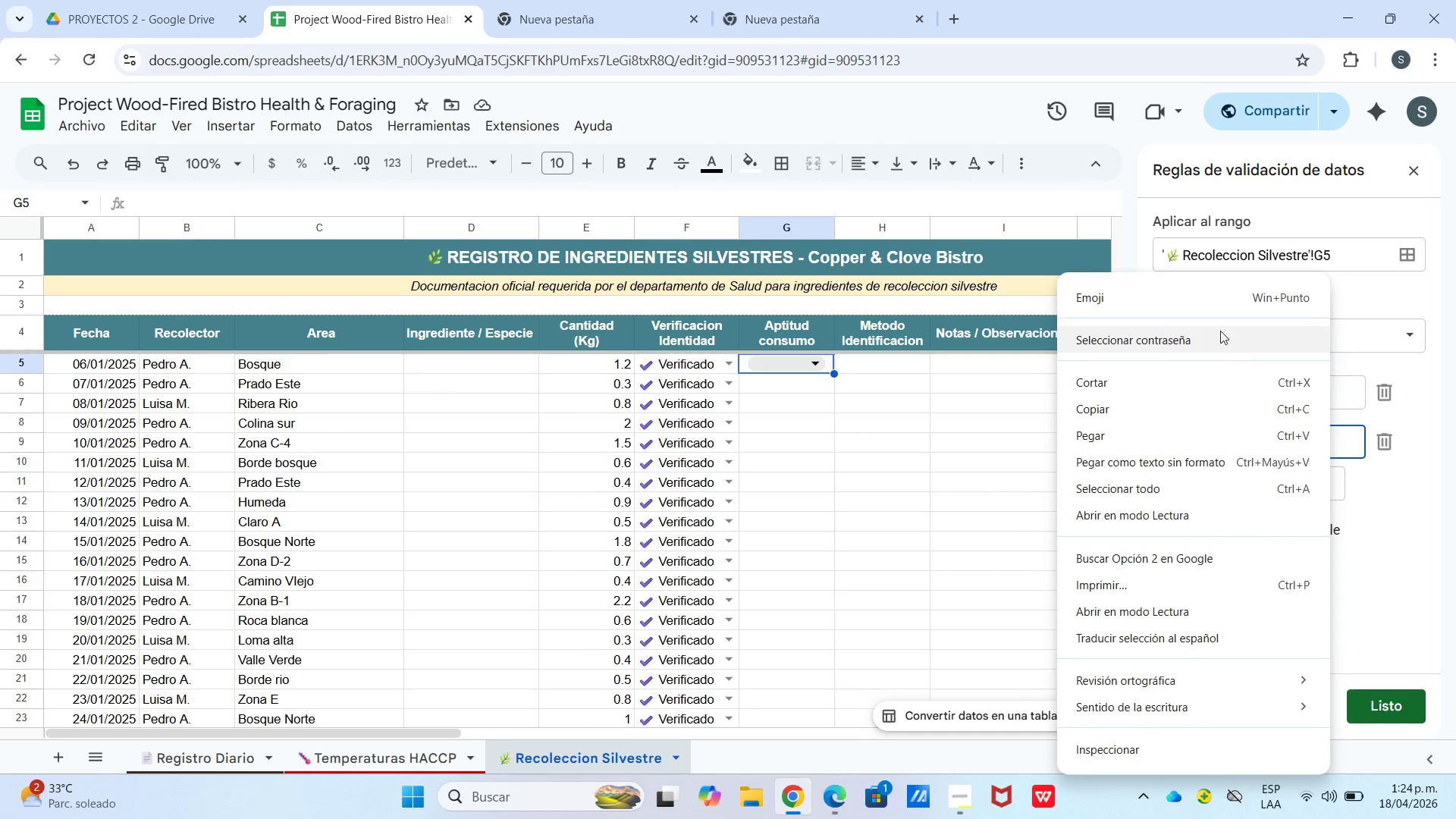 
left_click([1210, 306])
 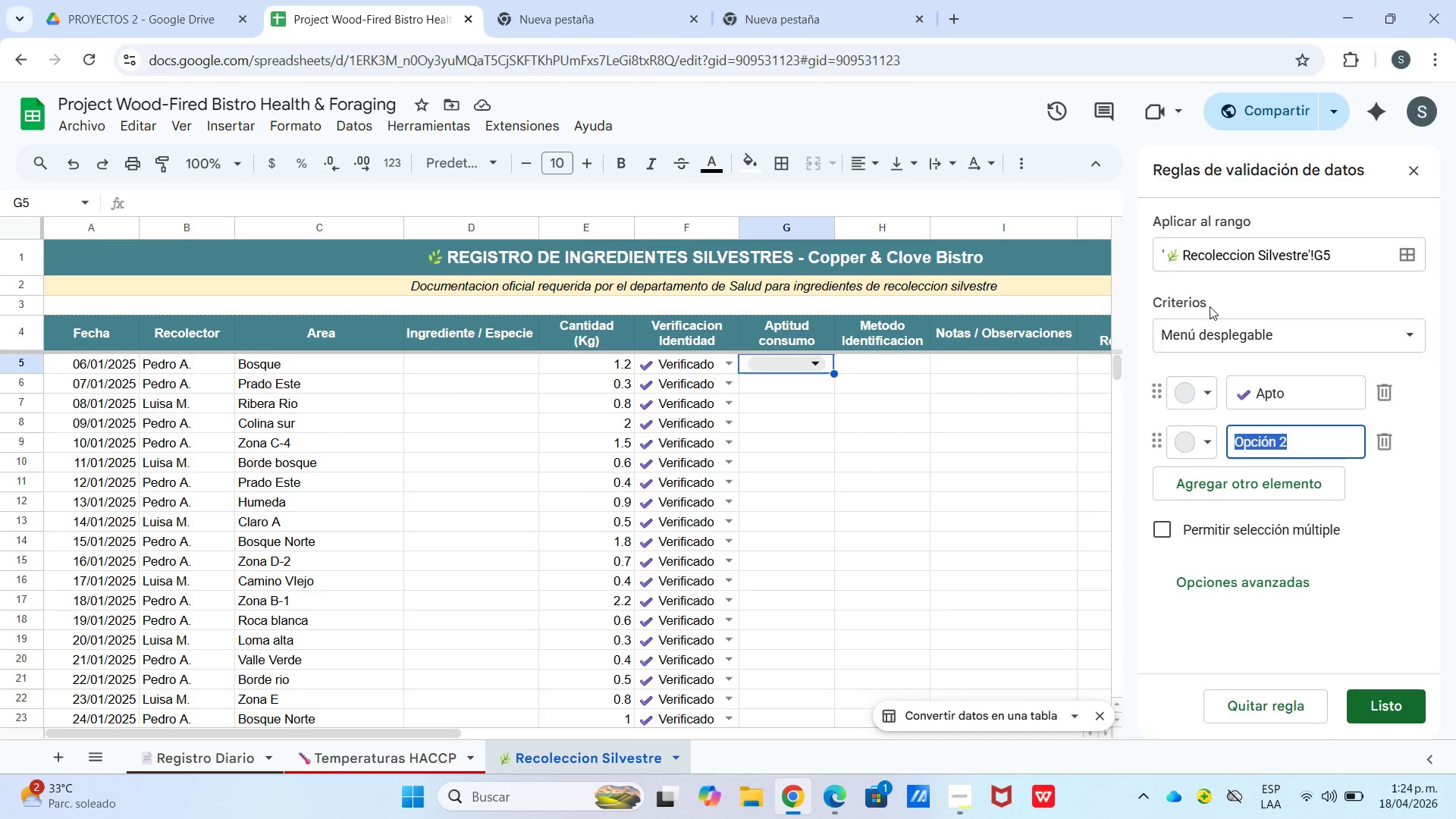 
hold_key(key=Period, duration=17.33)
 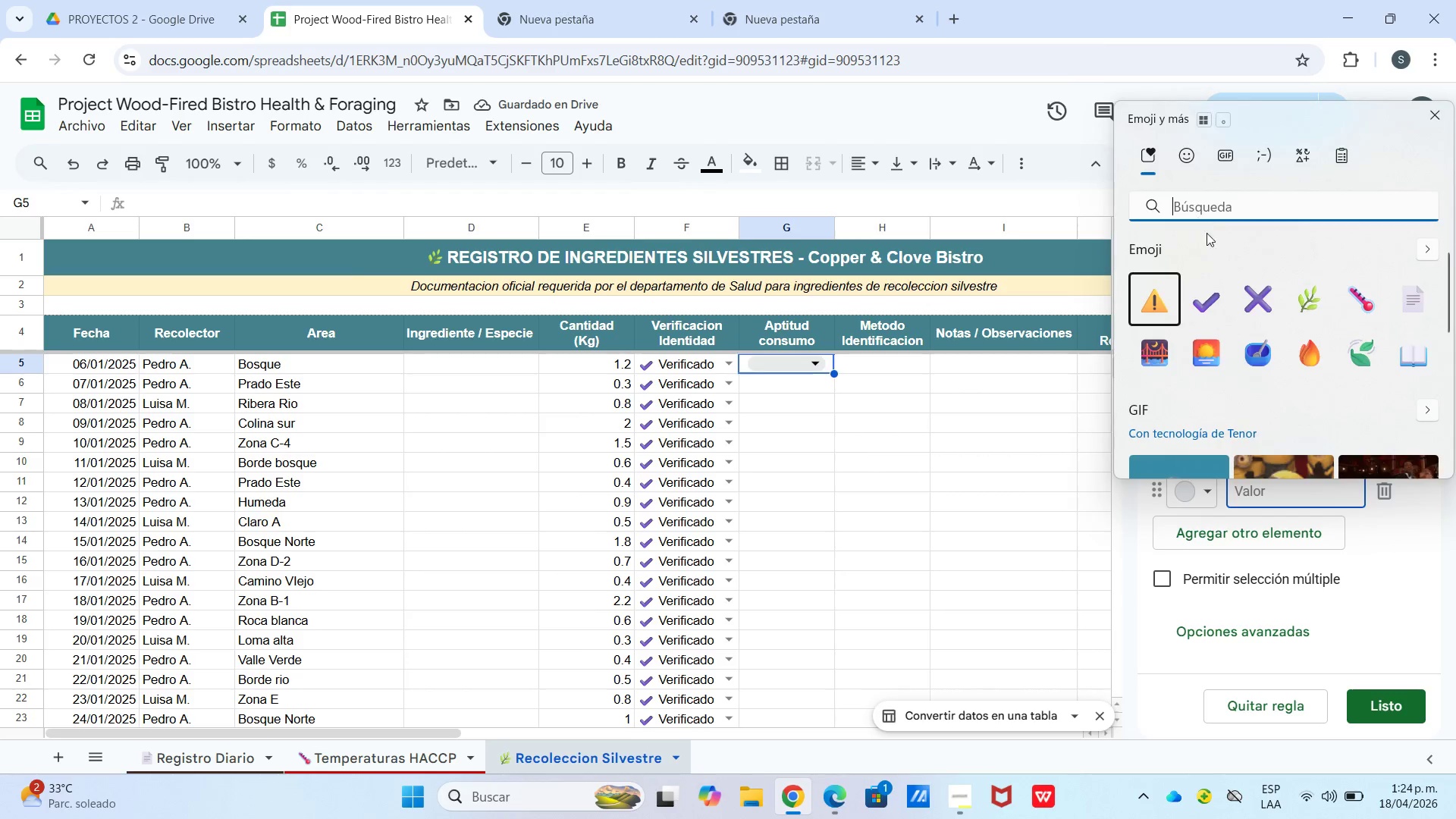 
left_click([1263, 265])
 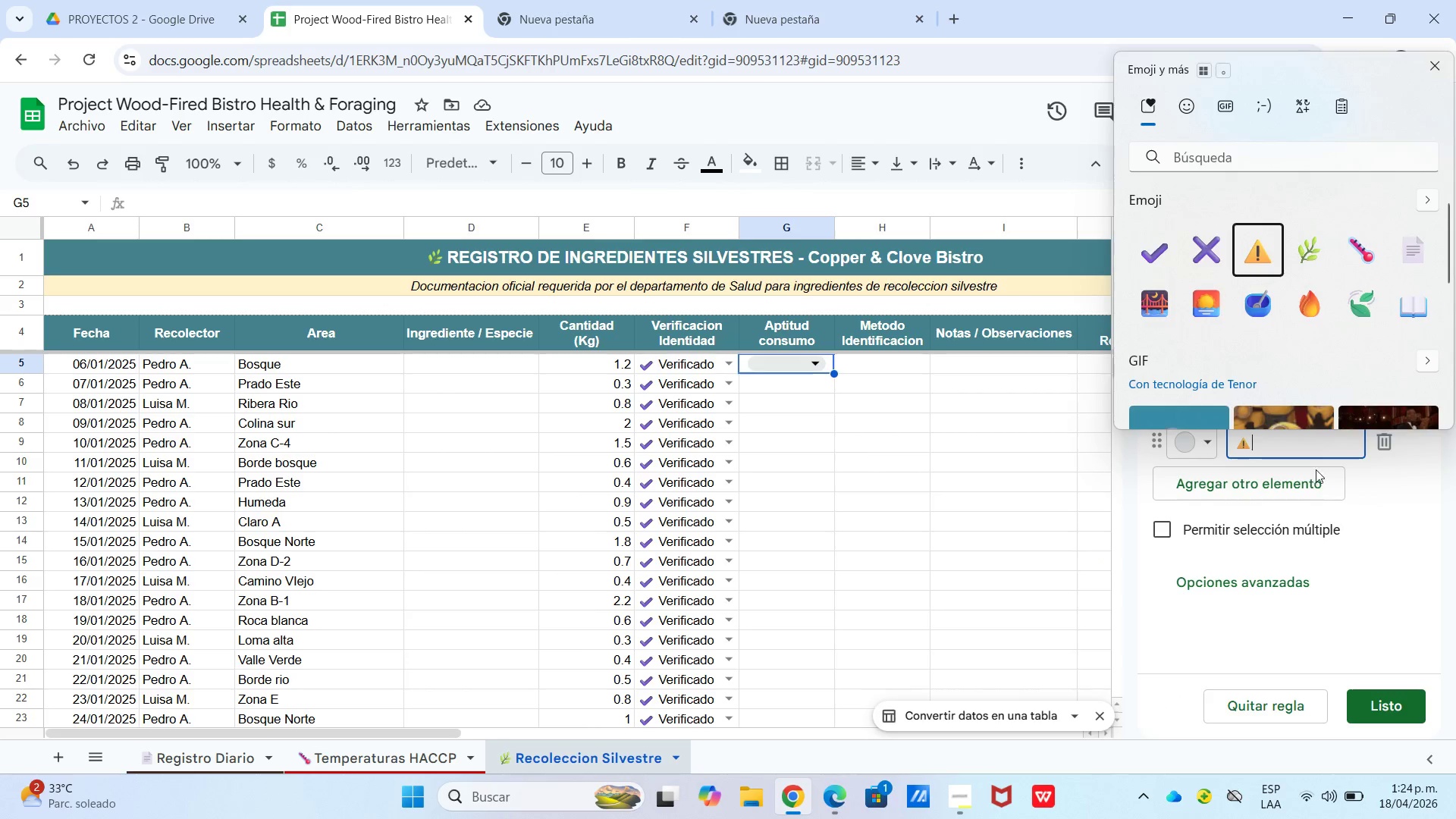 
left_click([1301, 450])
 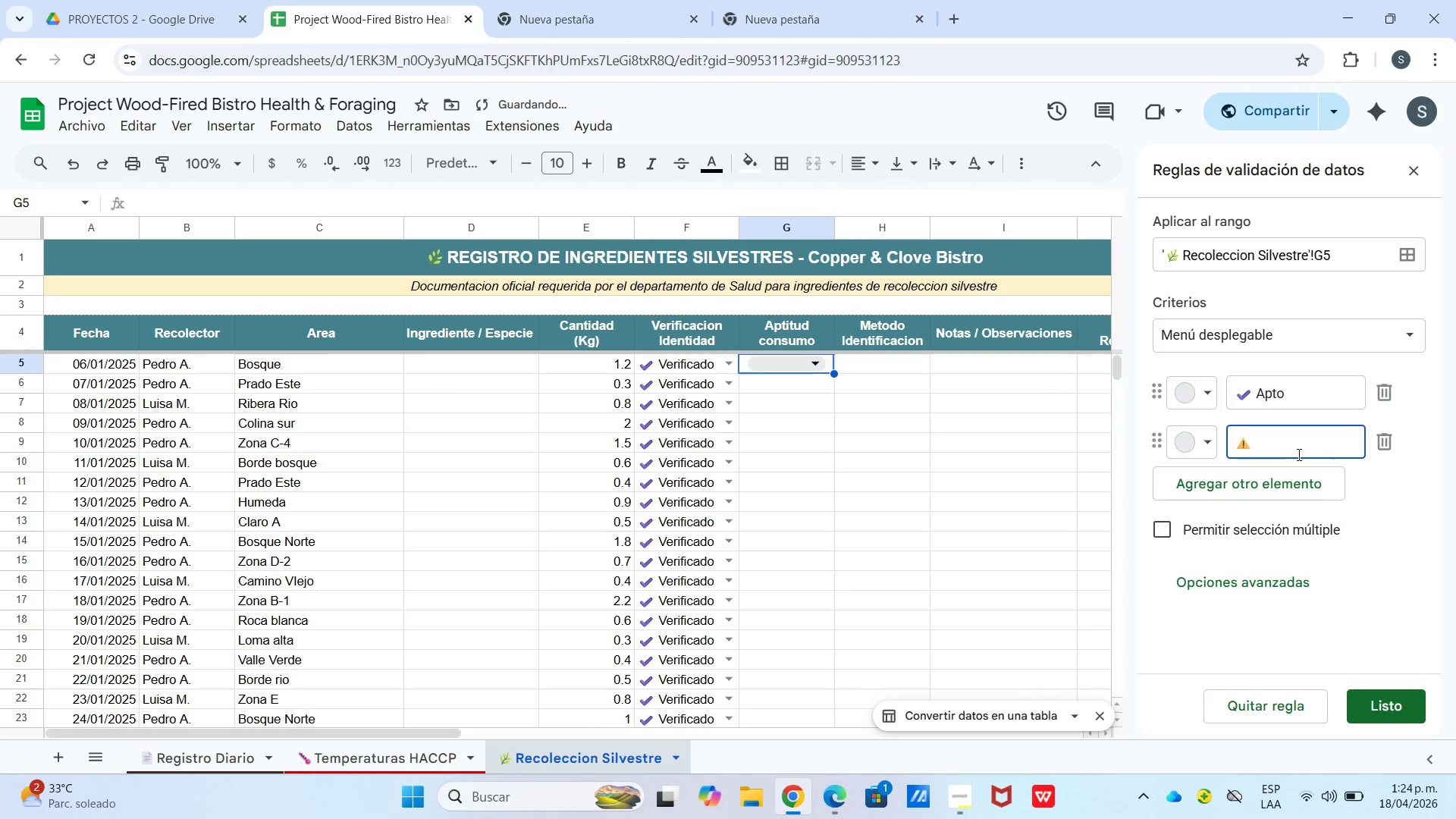 
type( En revision)
 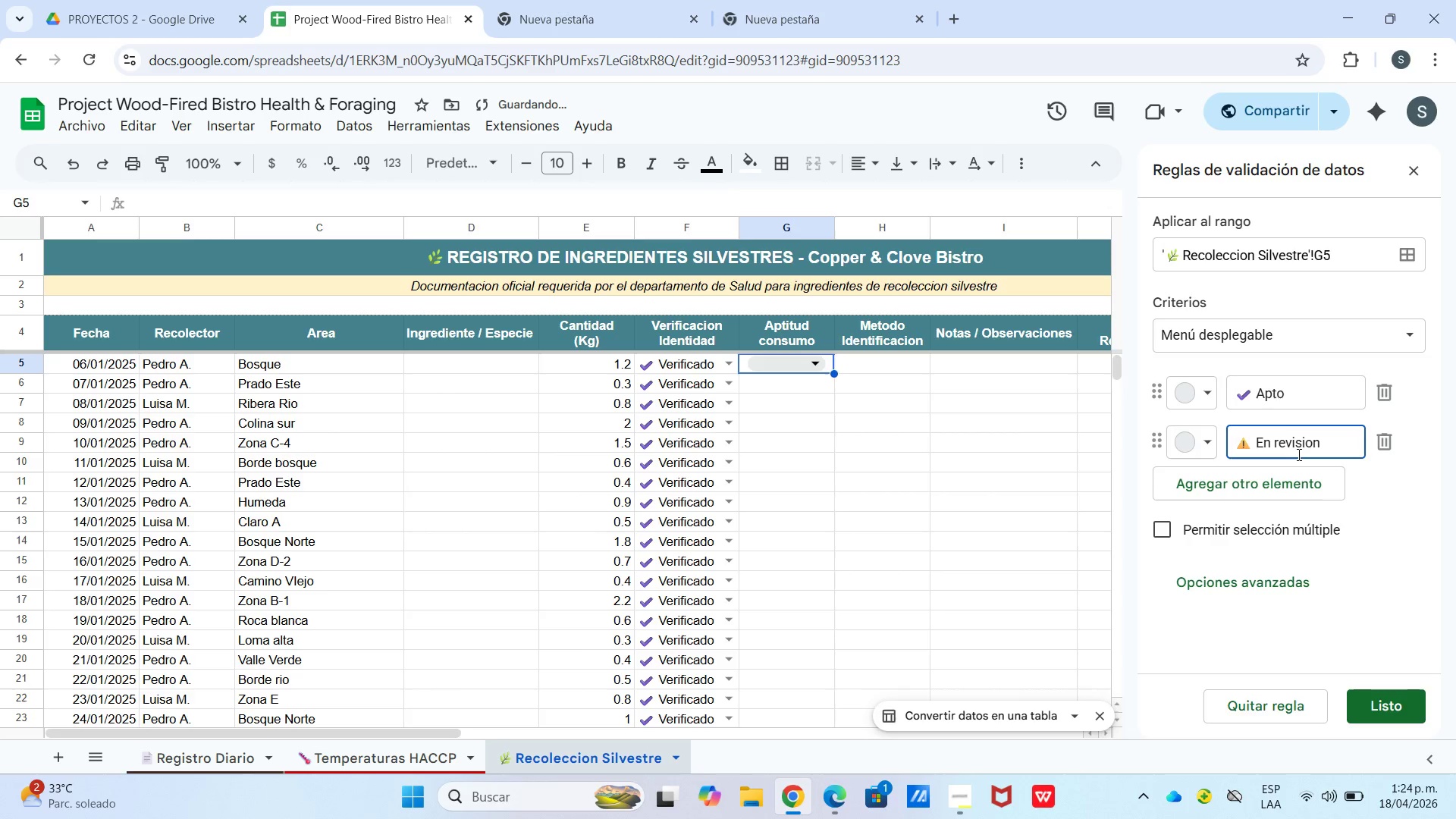 
hold_key(key=ShiftLeft, duration=0.38)
 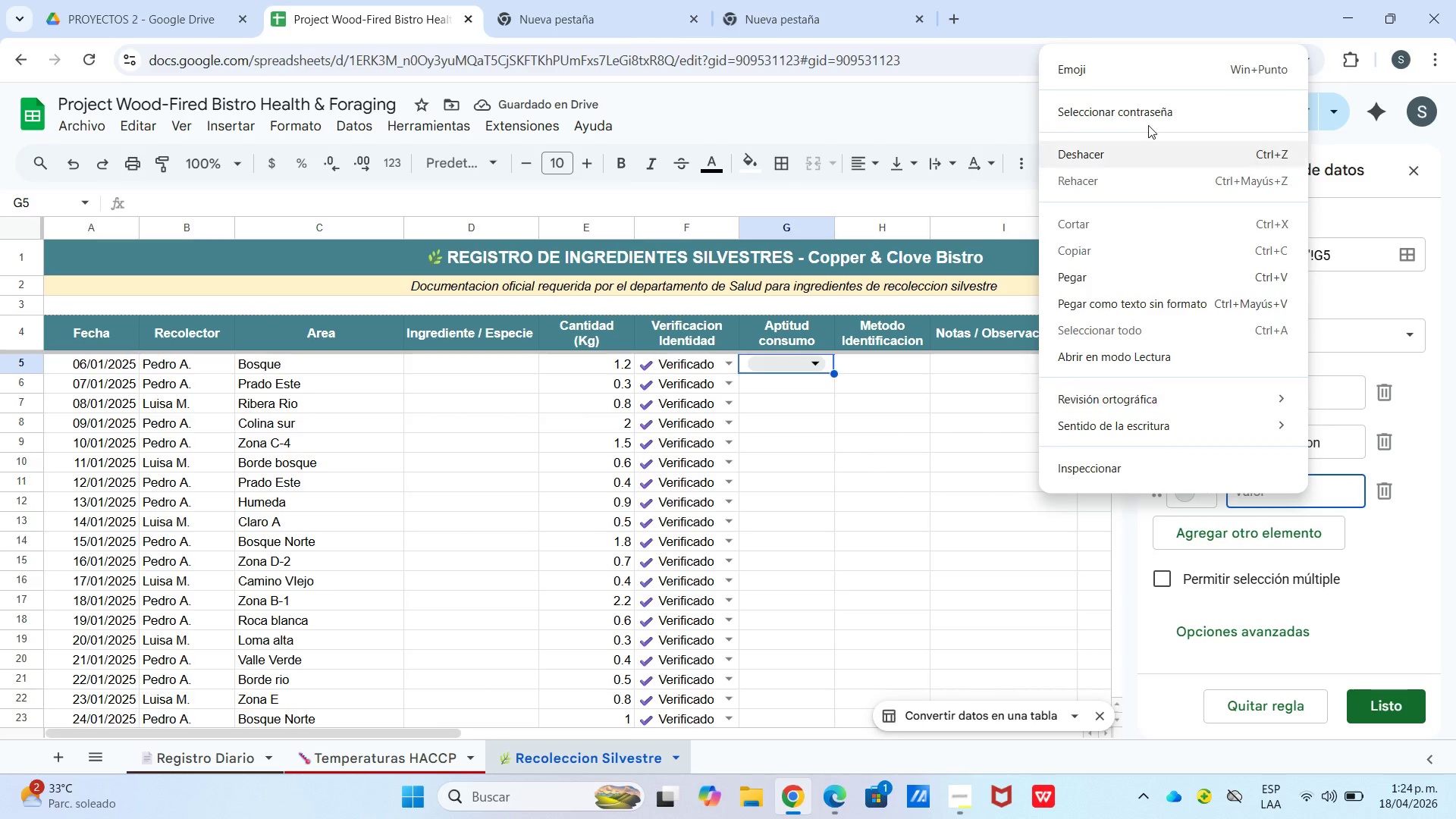 
left_click([1144, 63])
 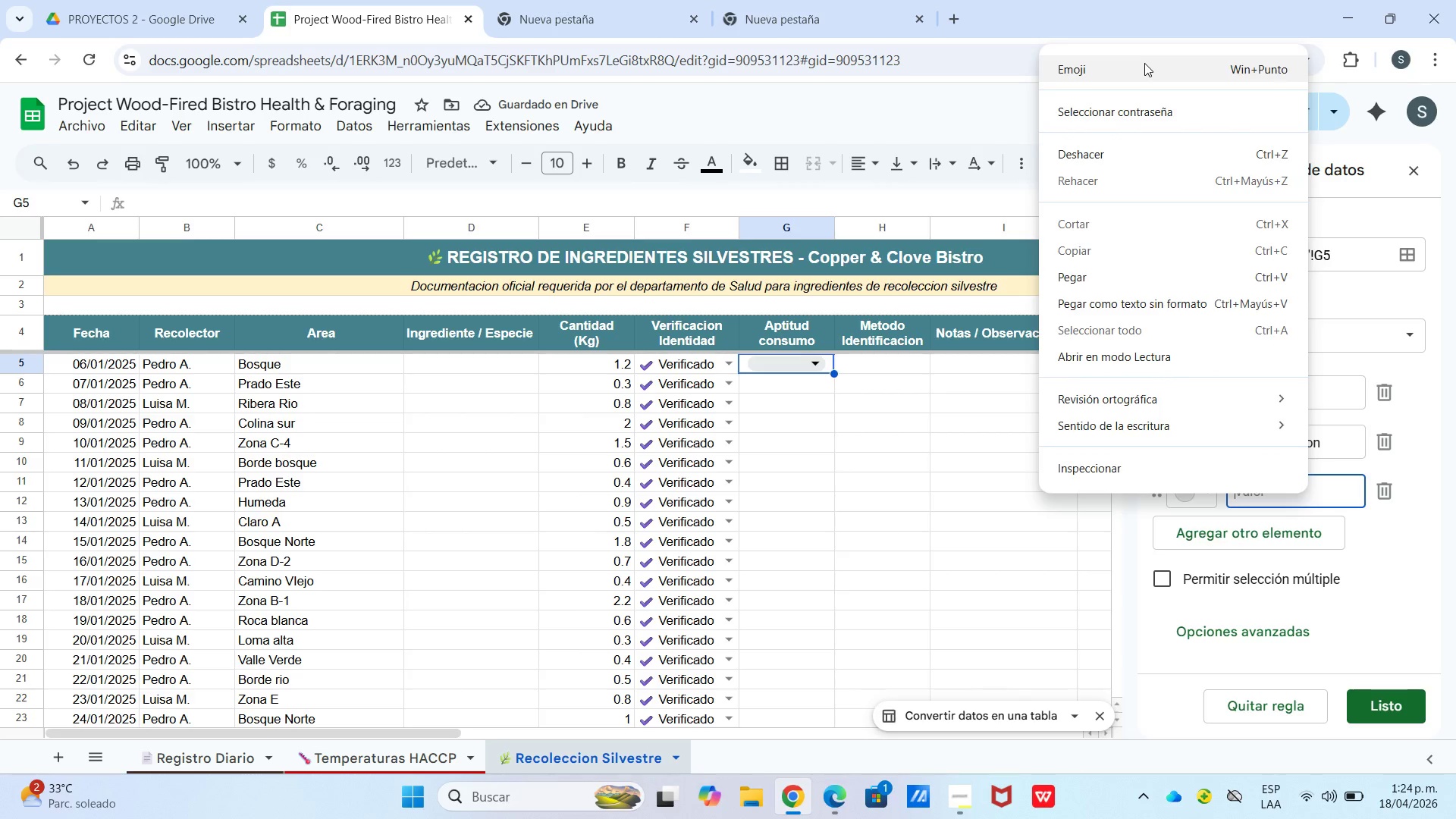 
key(Meta+MetaLeft)
 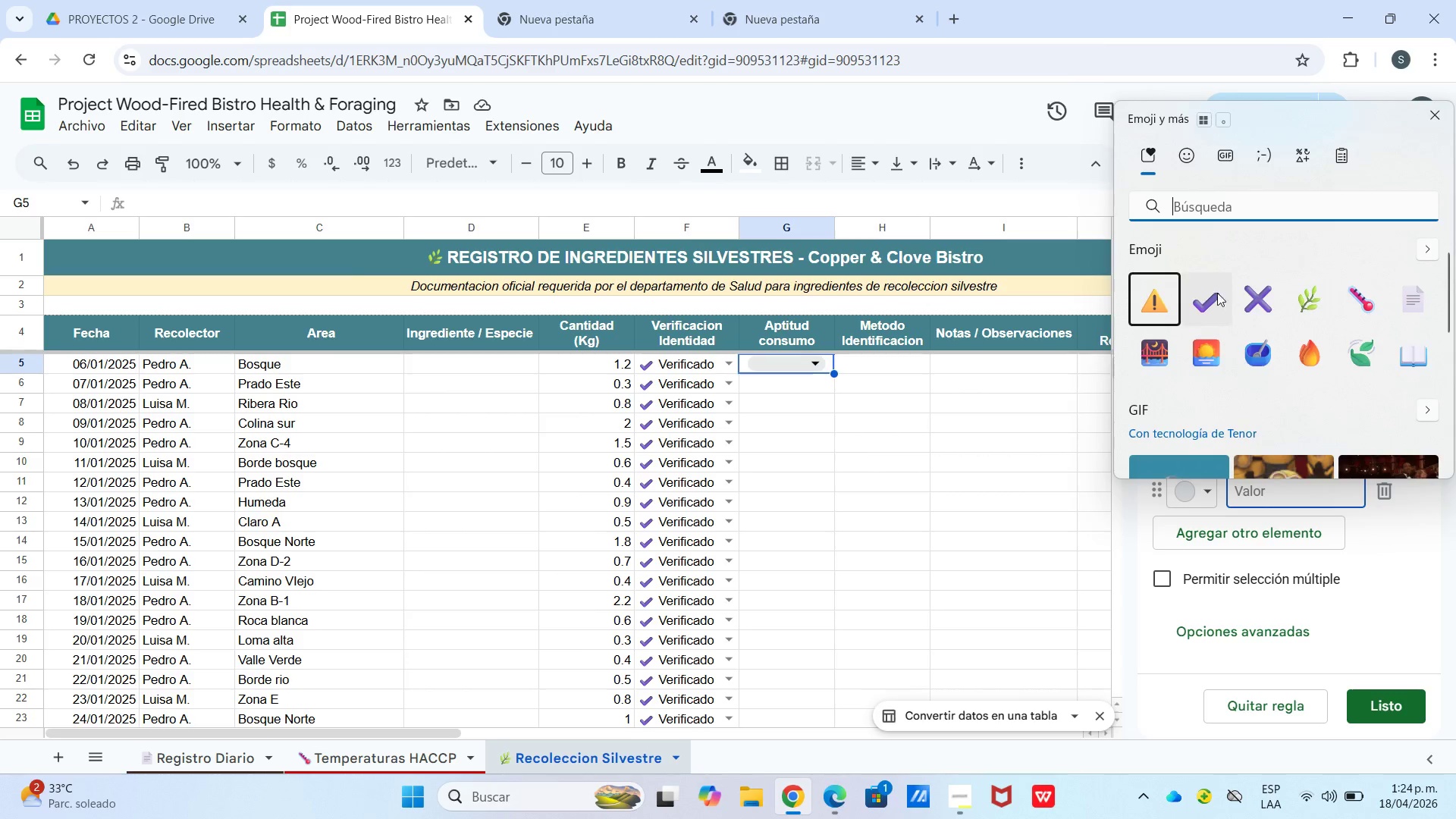 
left_click([1249, 294])
 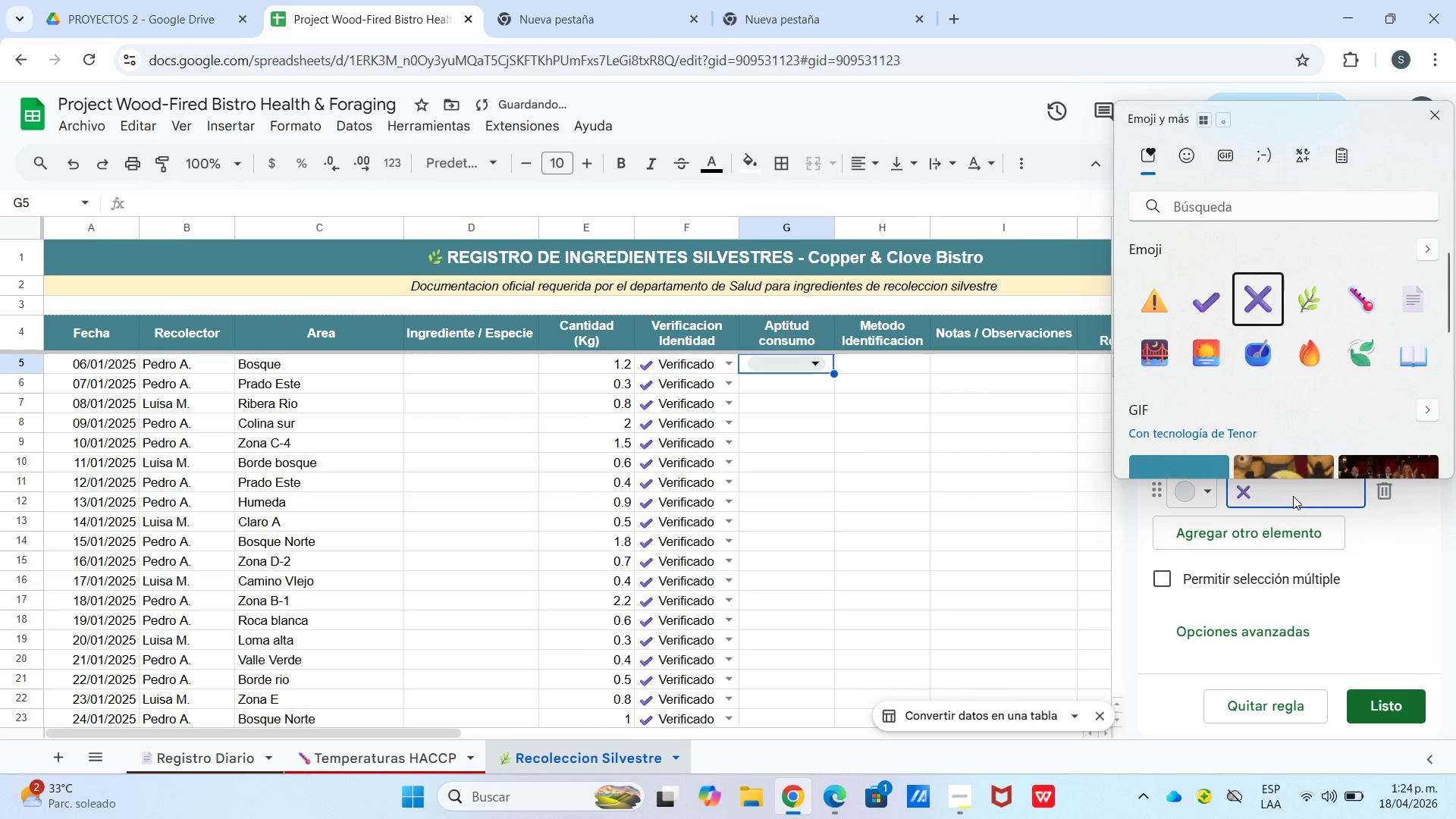 
double_click([1291, 495])
 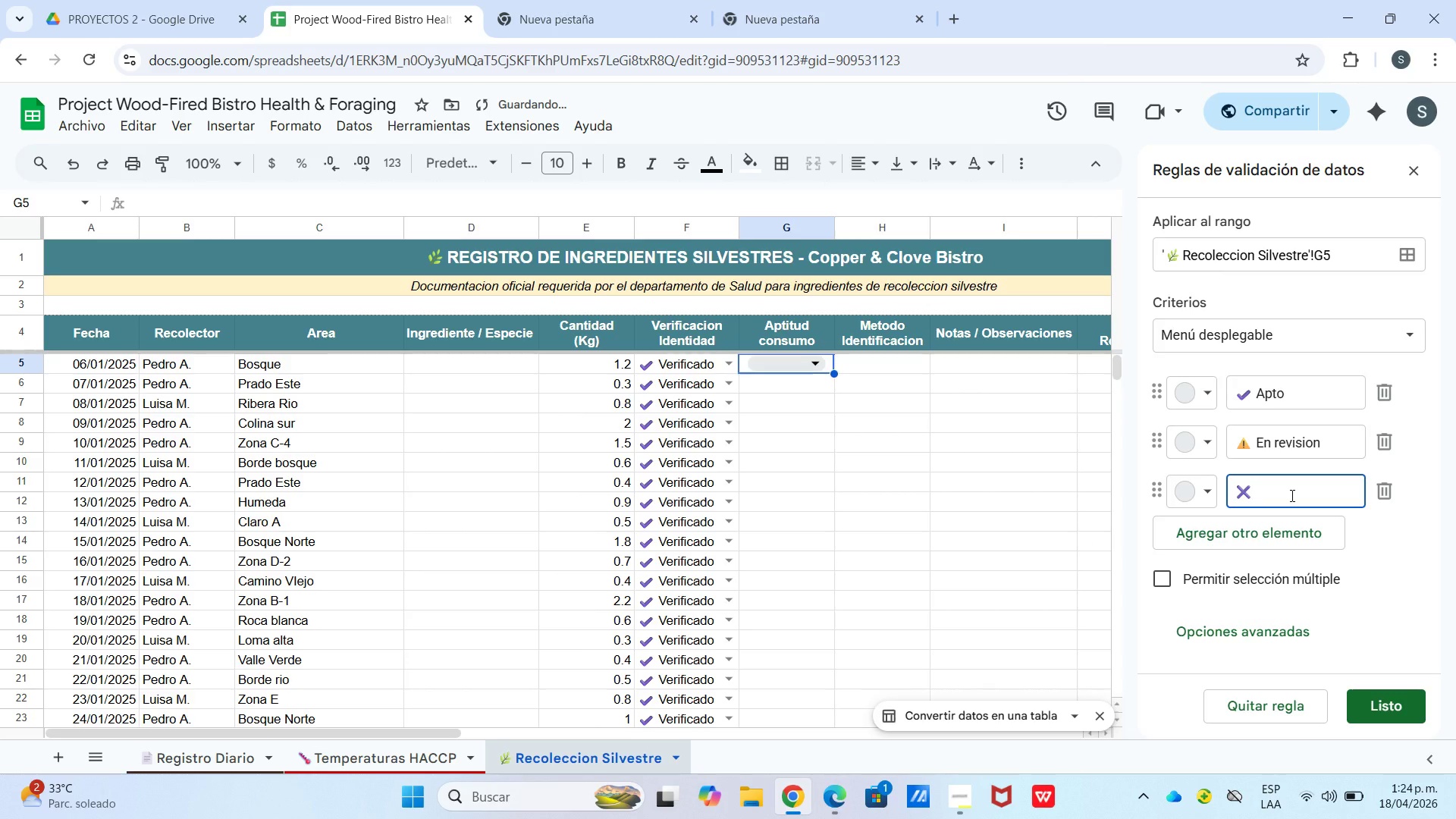 
type( No apto)
 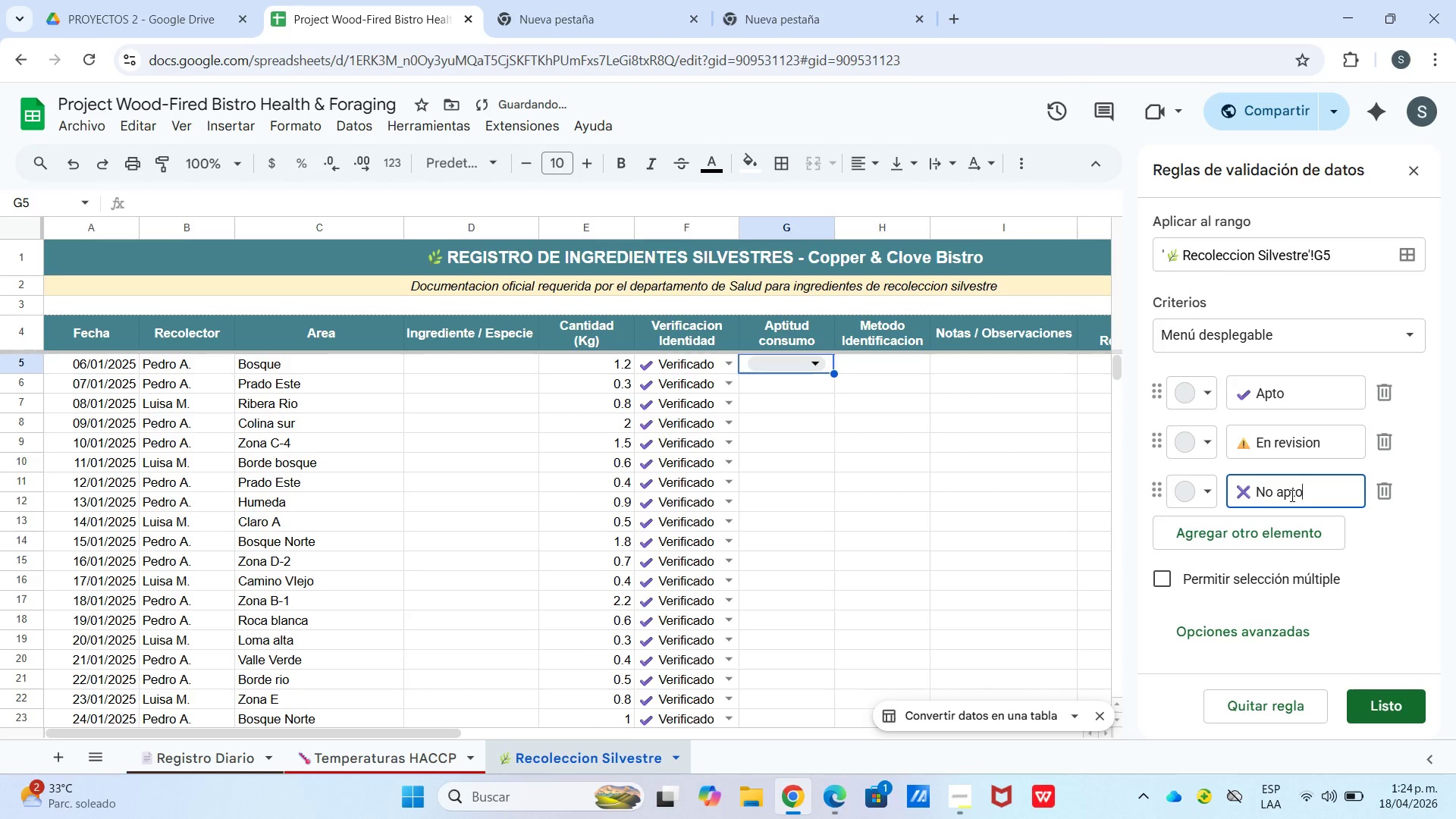 
scroll: coordinate [1309, 631], scroll_direction: down, amount: 10.0
 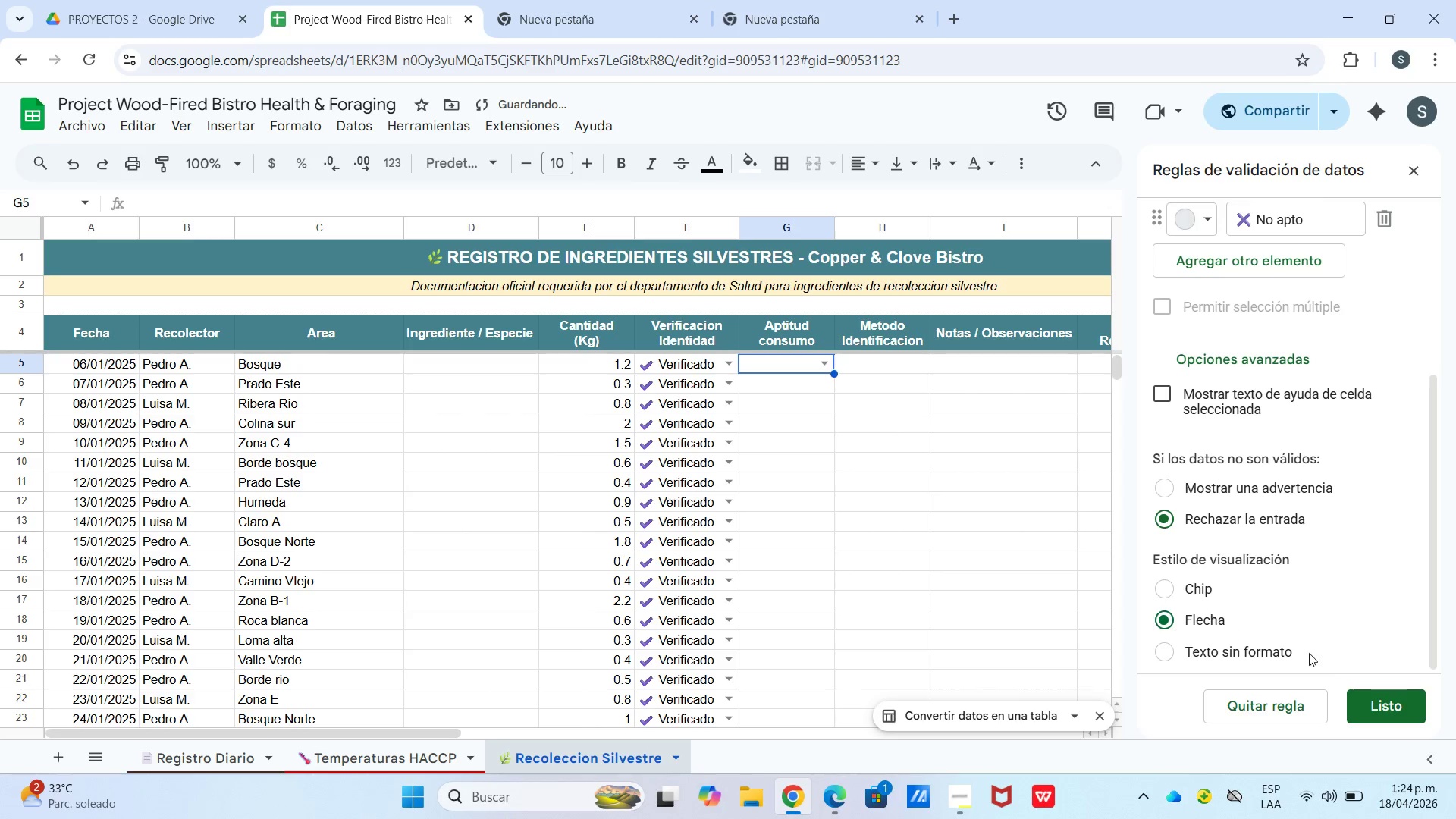 
left_click([1386, 696])
 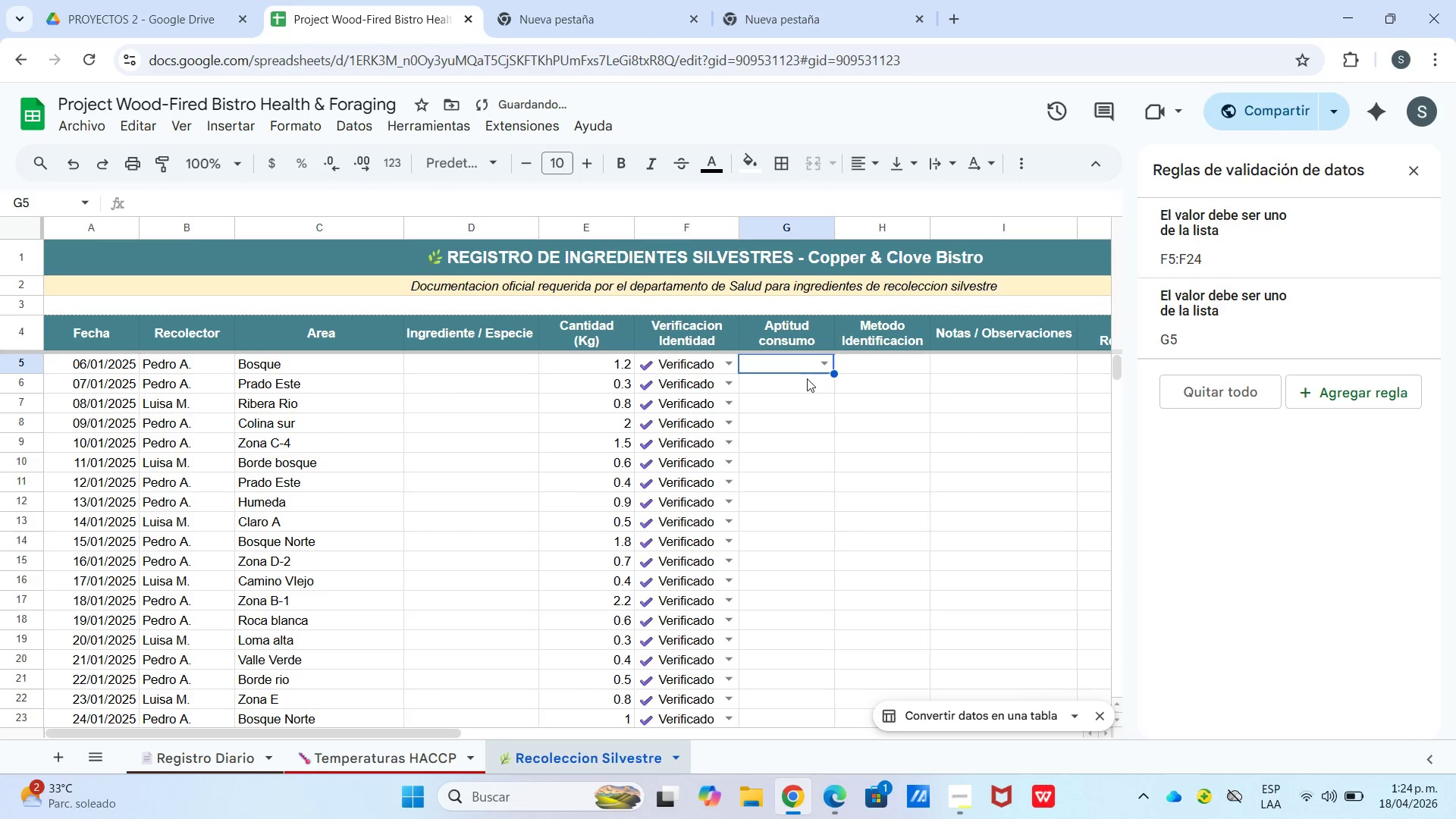 
left_click([814, 360])
 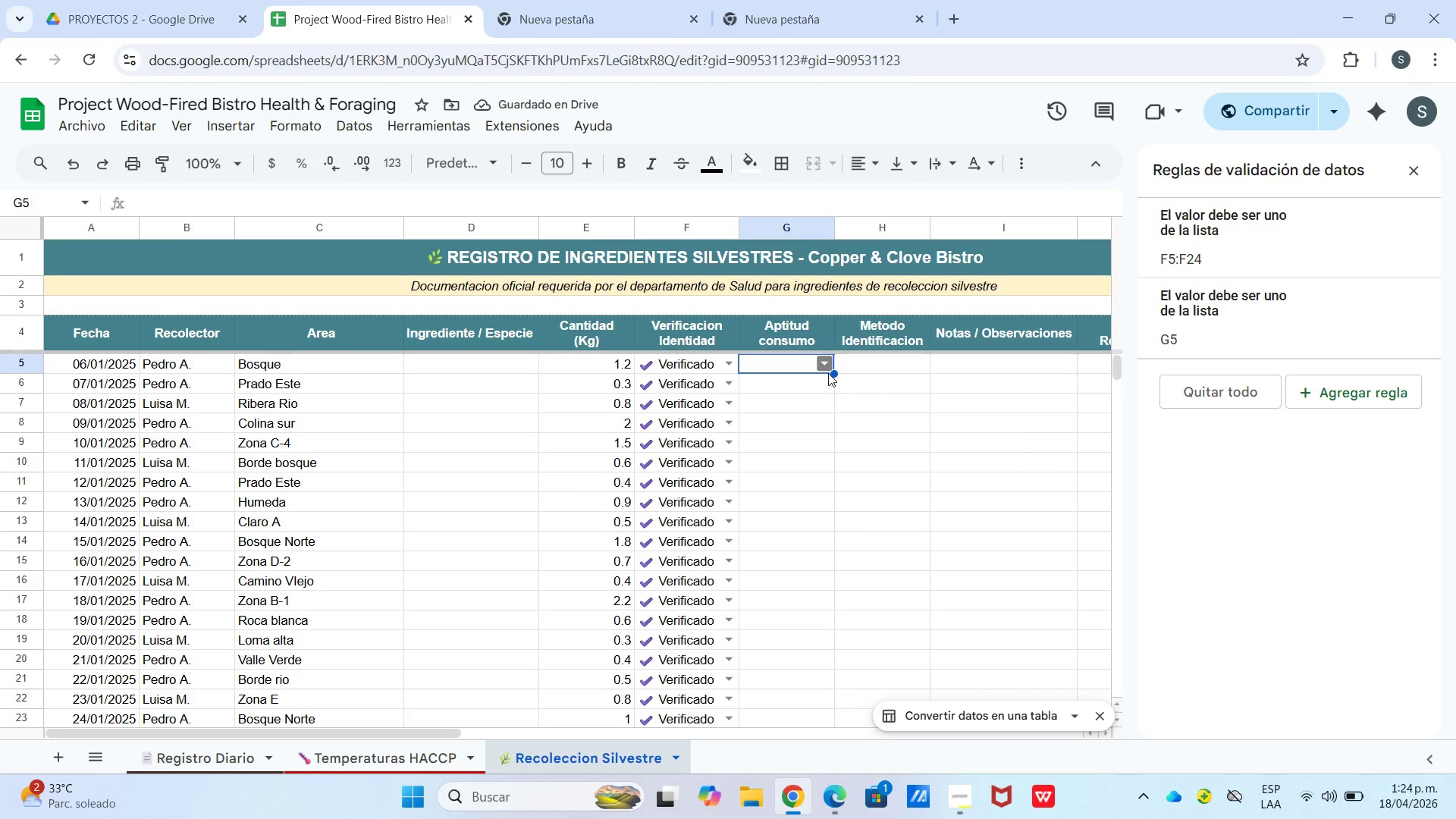 
left_click([823, 362])
 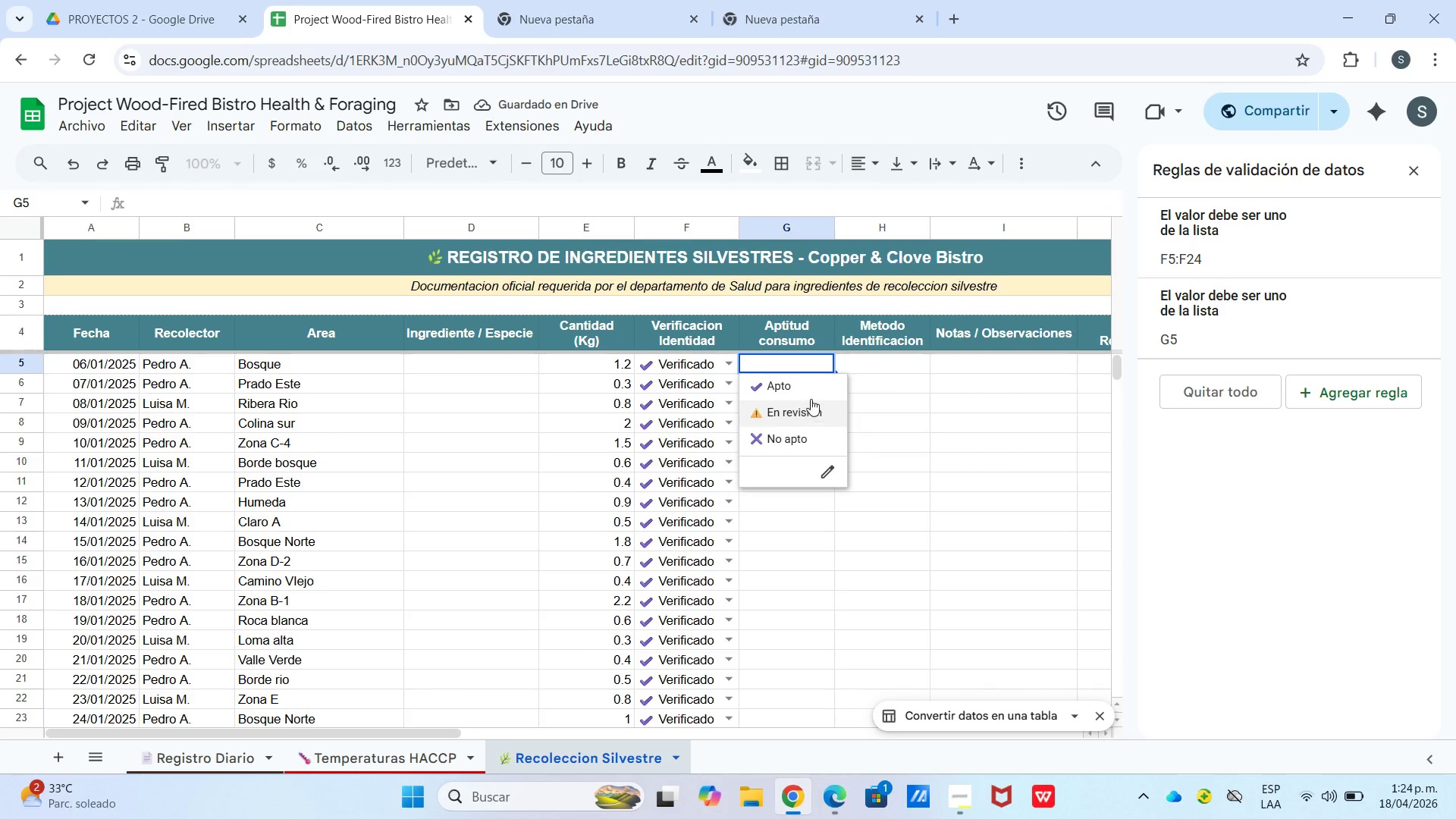 
left_click([811, 386])
 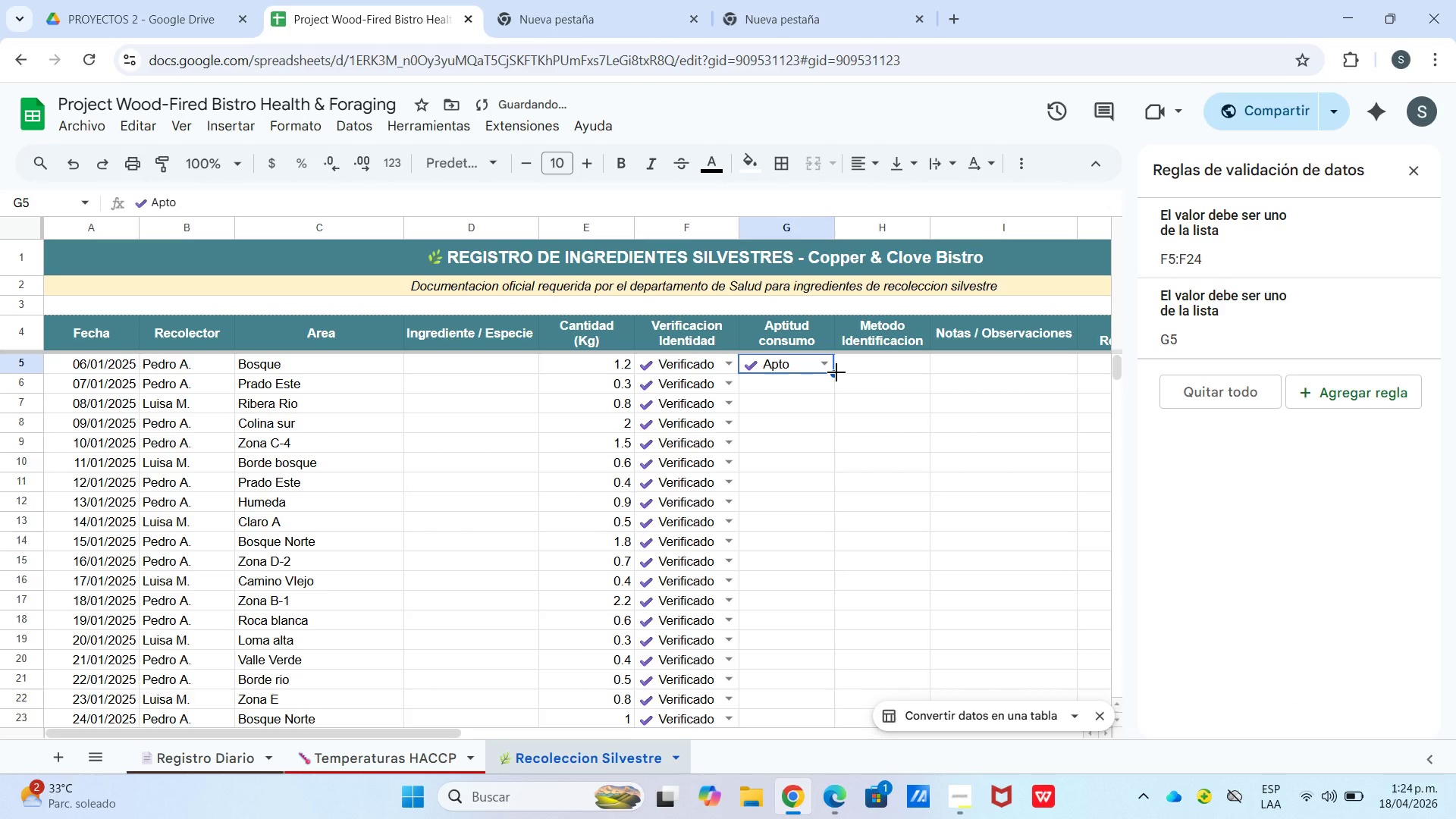 
left_click_drag(start_coordinate=[836, 372], to_coordinate=[804, 635])
 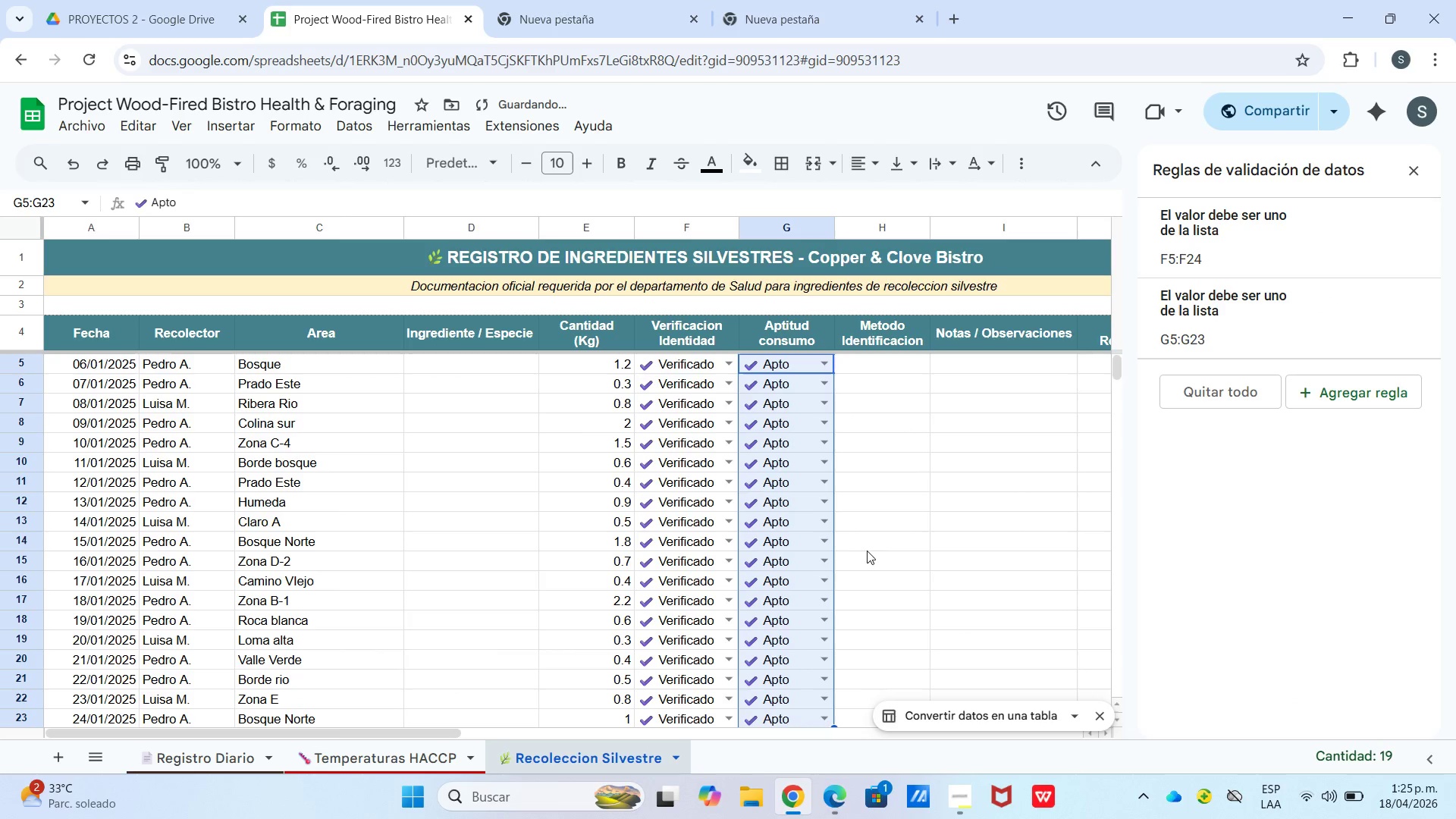 
scroll: coordinate [795, 604], scroll_direction: down, amount: 1.0
 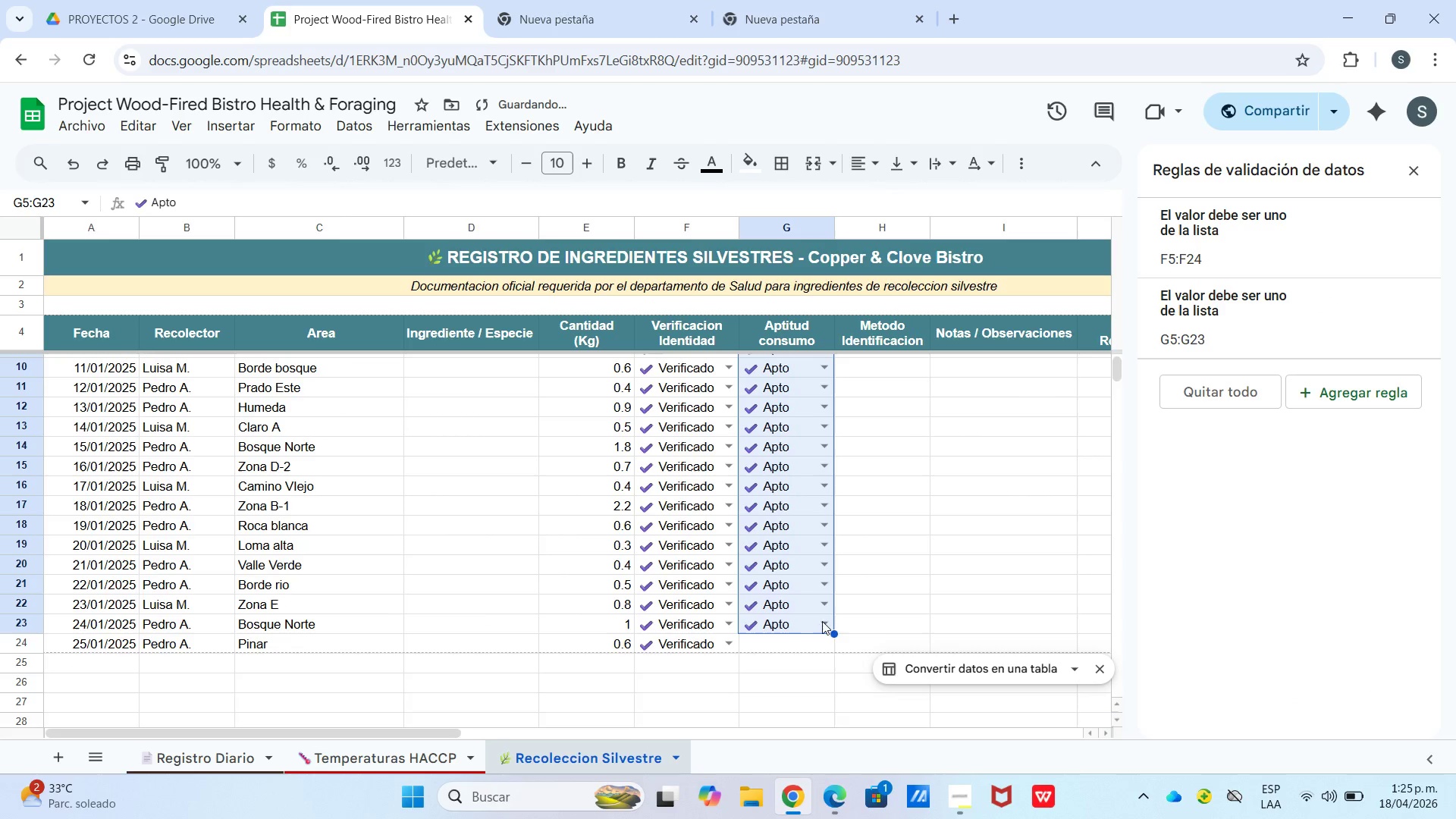 
left_click([887, 501])
 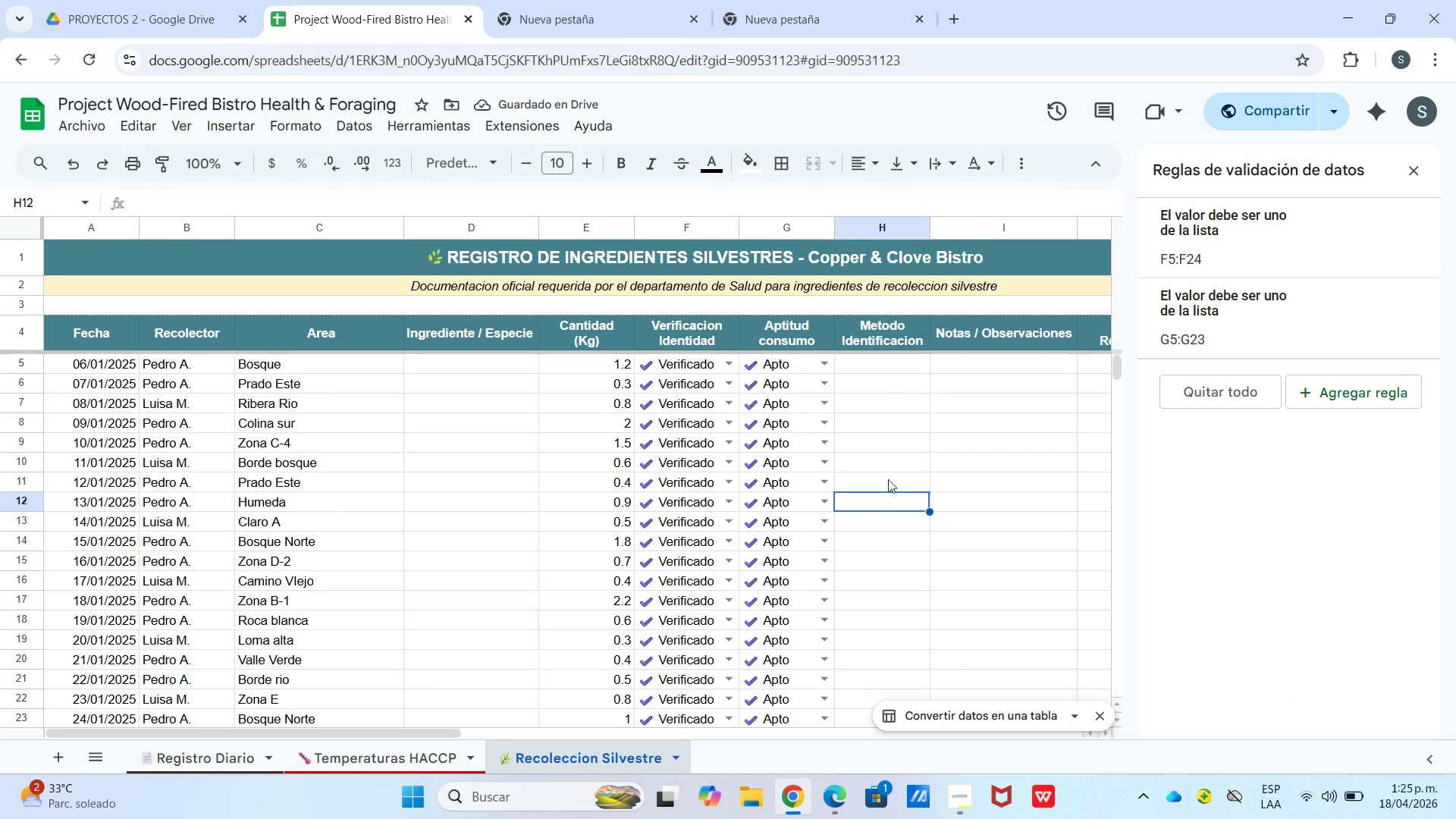 
scroll: coordinate [877, 516], scroll_direction: up, amount: 7.0
 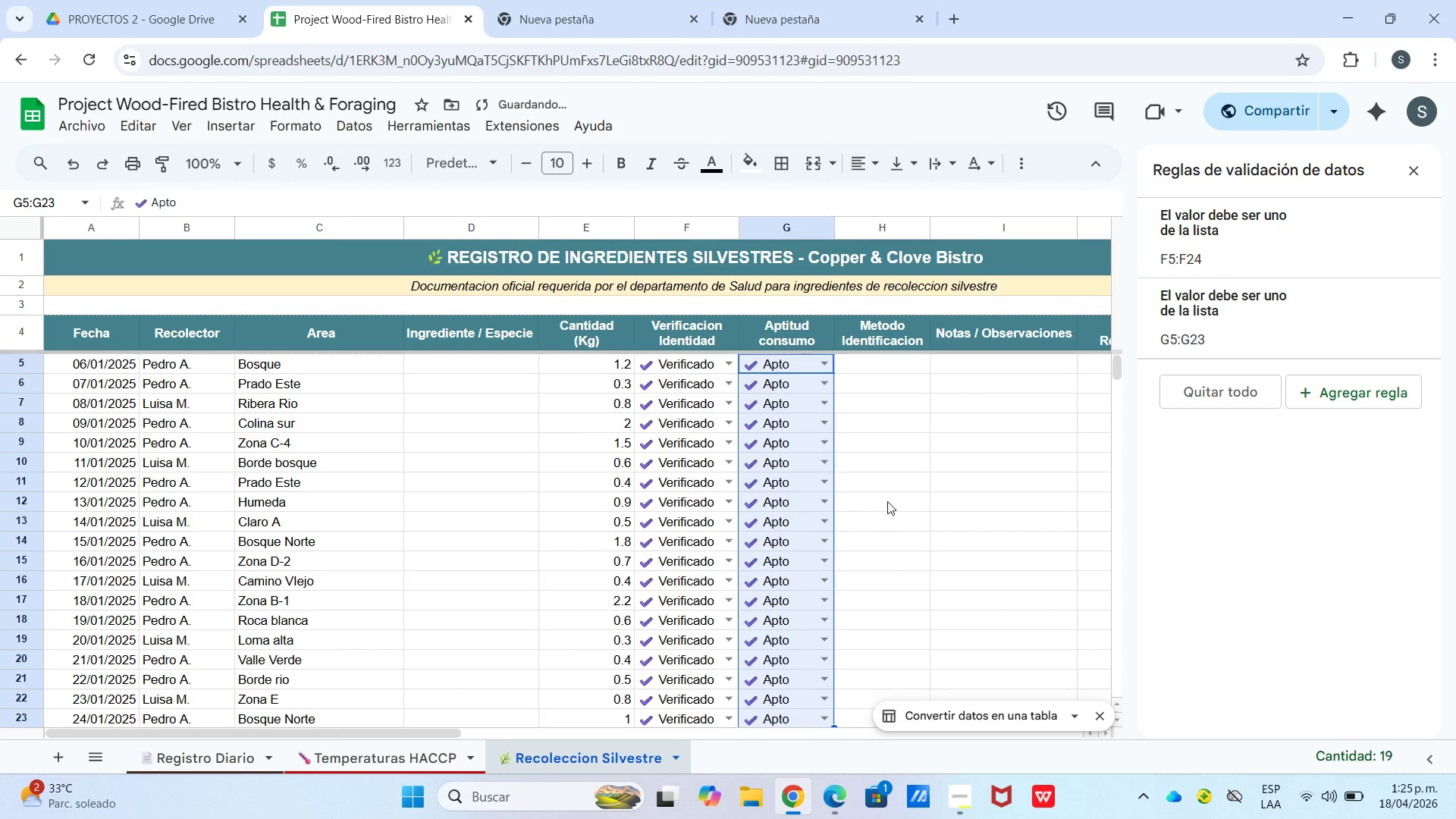 
left_click([796, 454])
 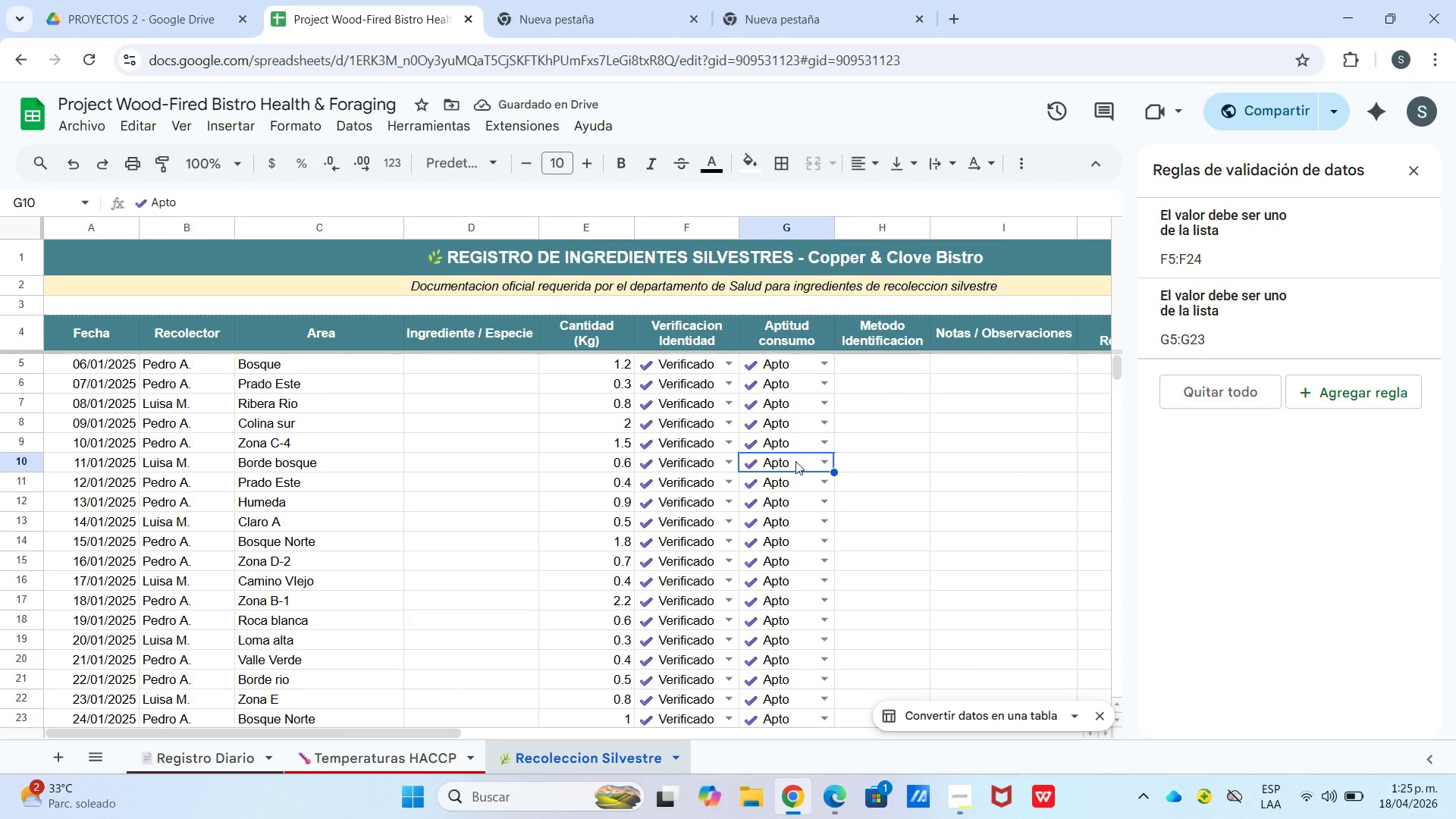 
left_click([795, 463])
 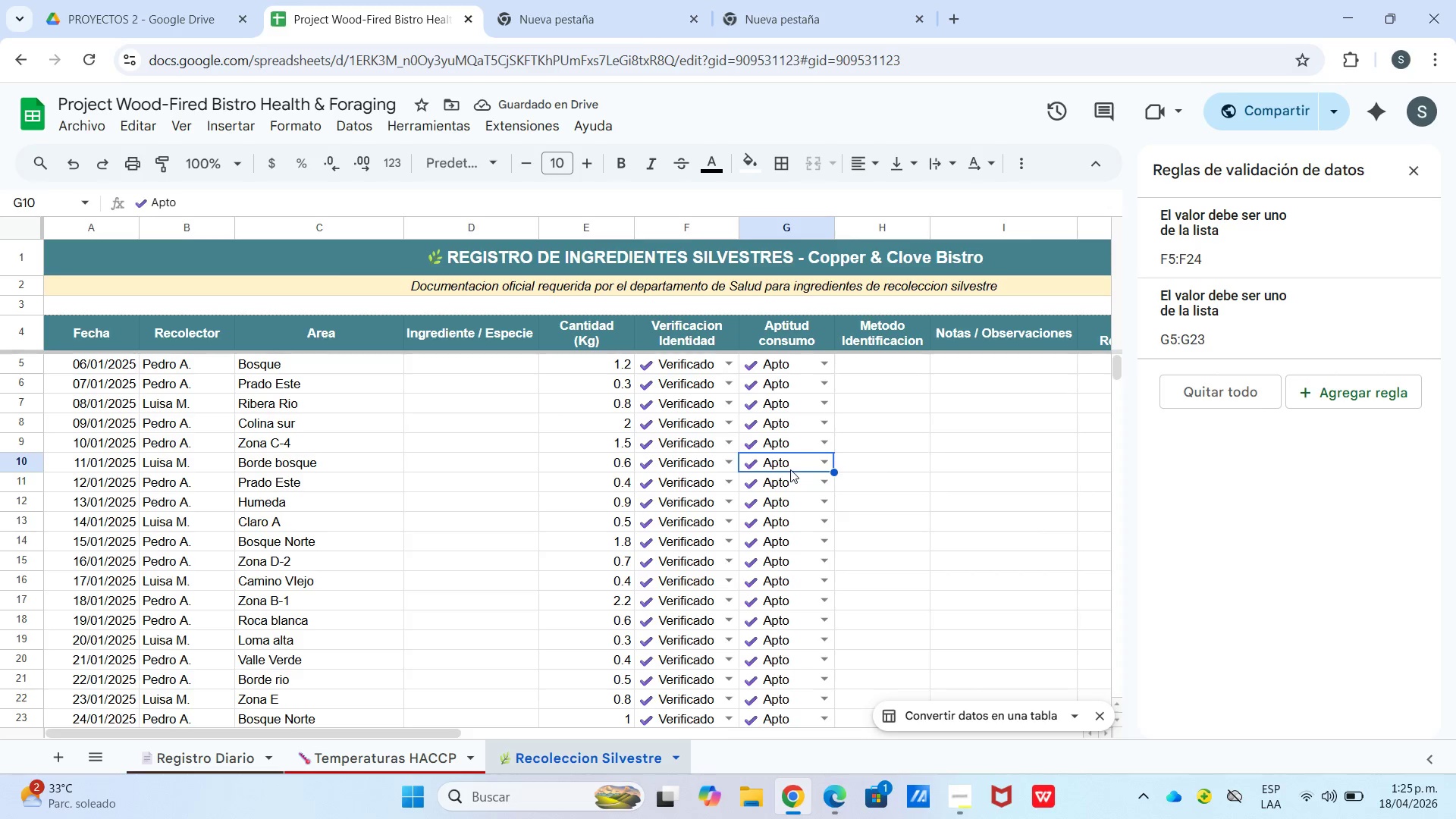 
left_click([786, 475])
 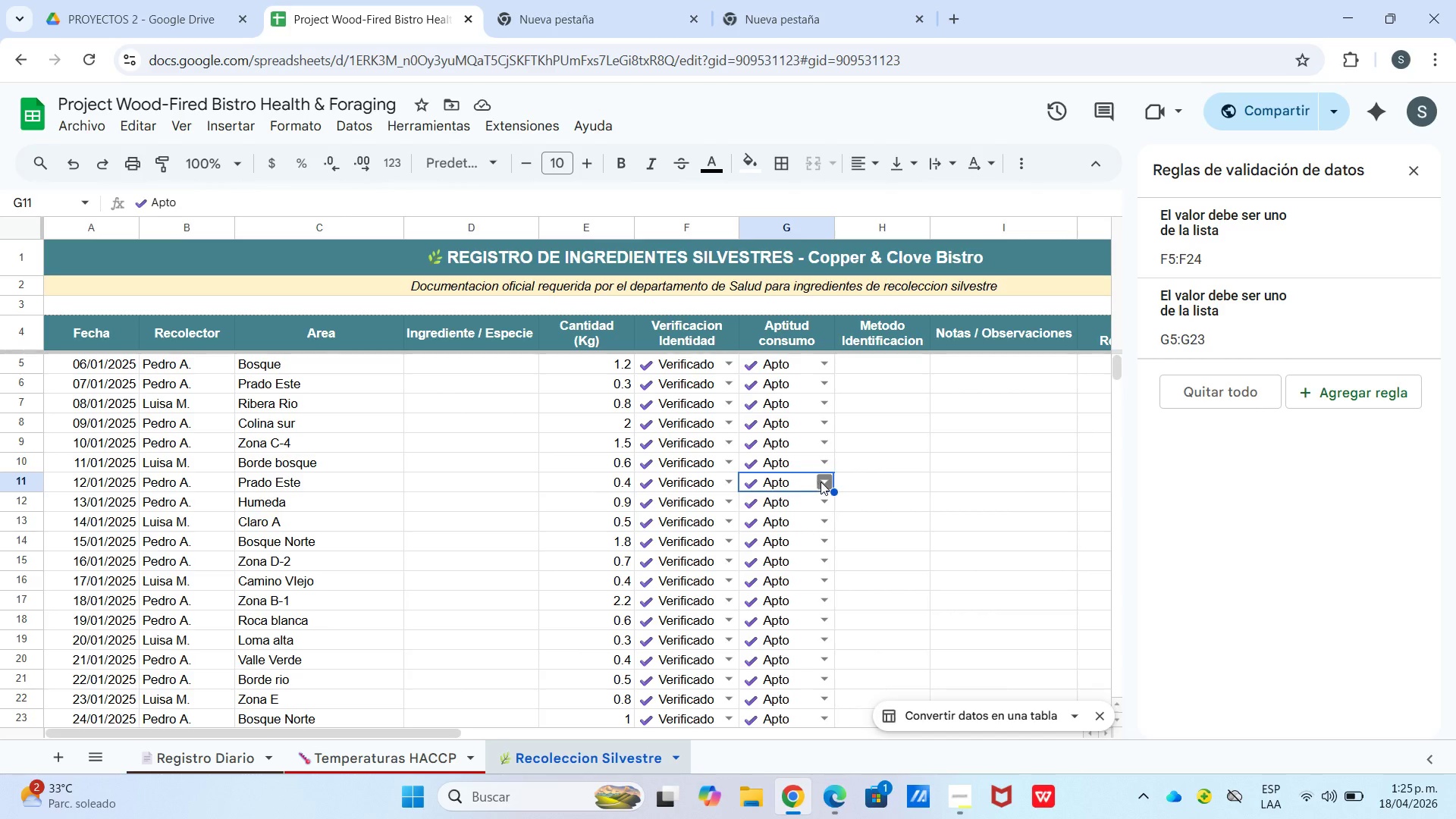 
left_click([821, 482])
 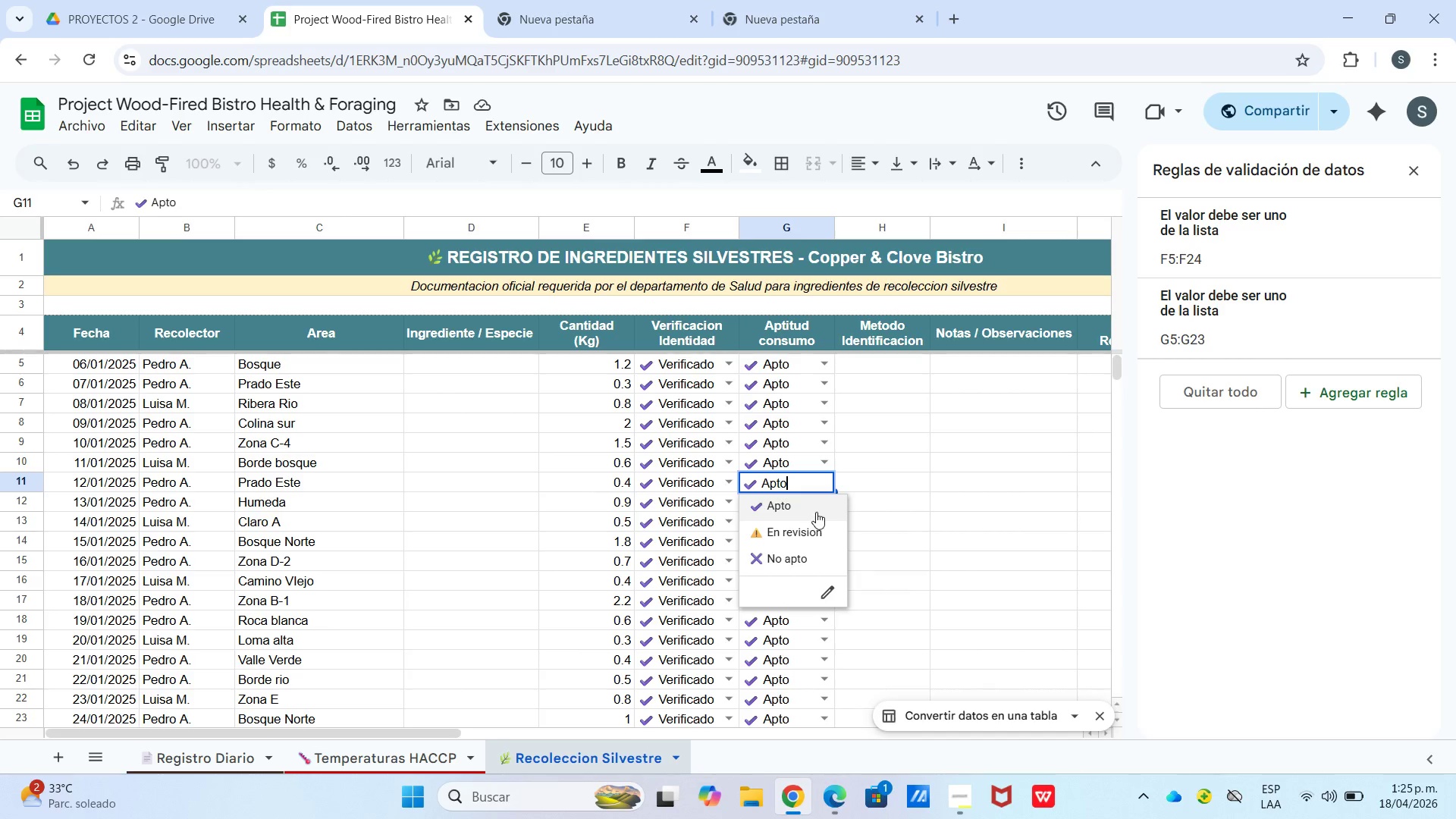 
left_click([817, 529])
 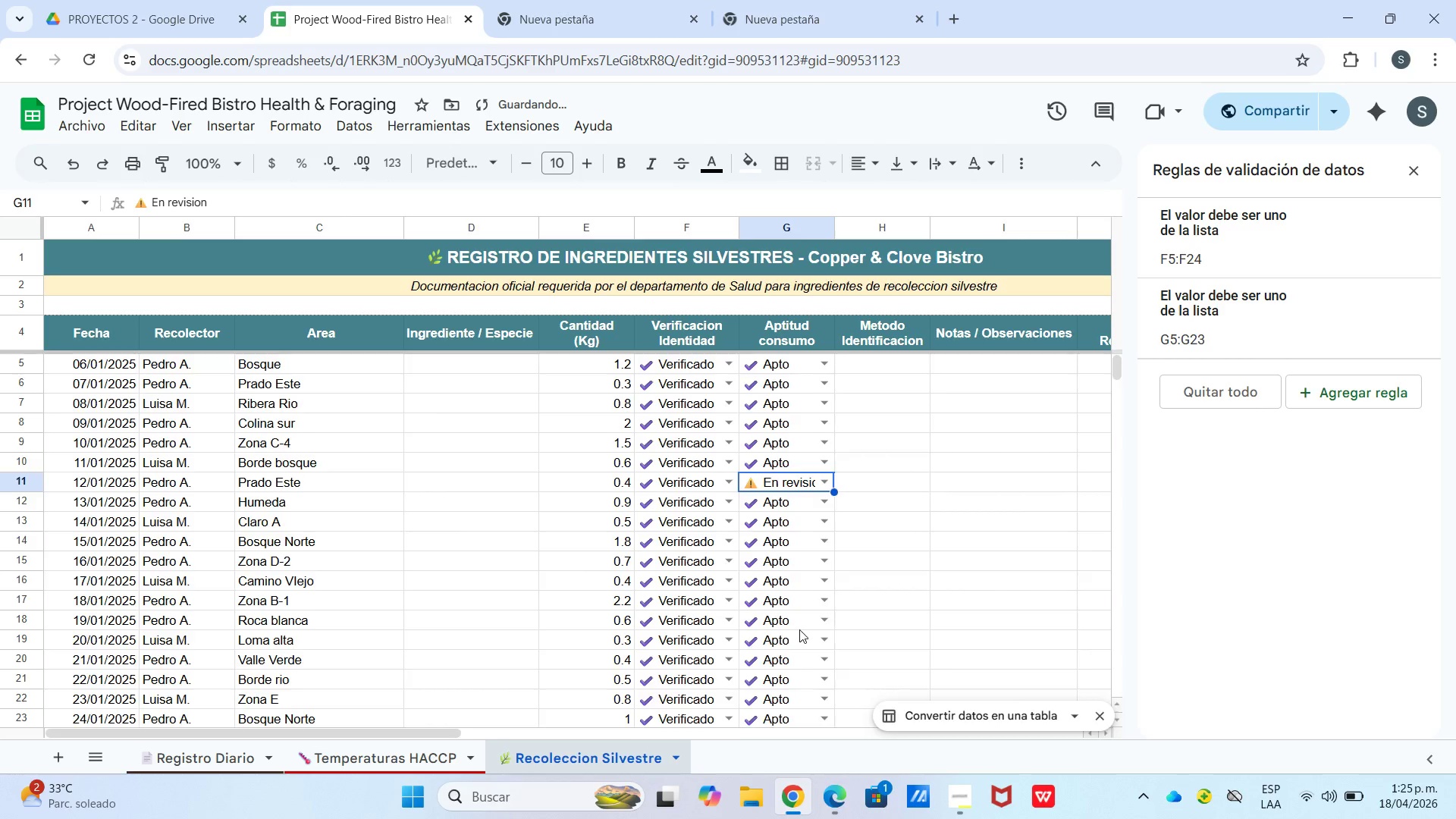 
scroll: coordinate [797, 629], scroll_direction: down, amount: 3.0
 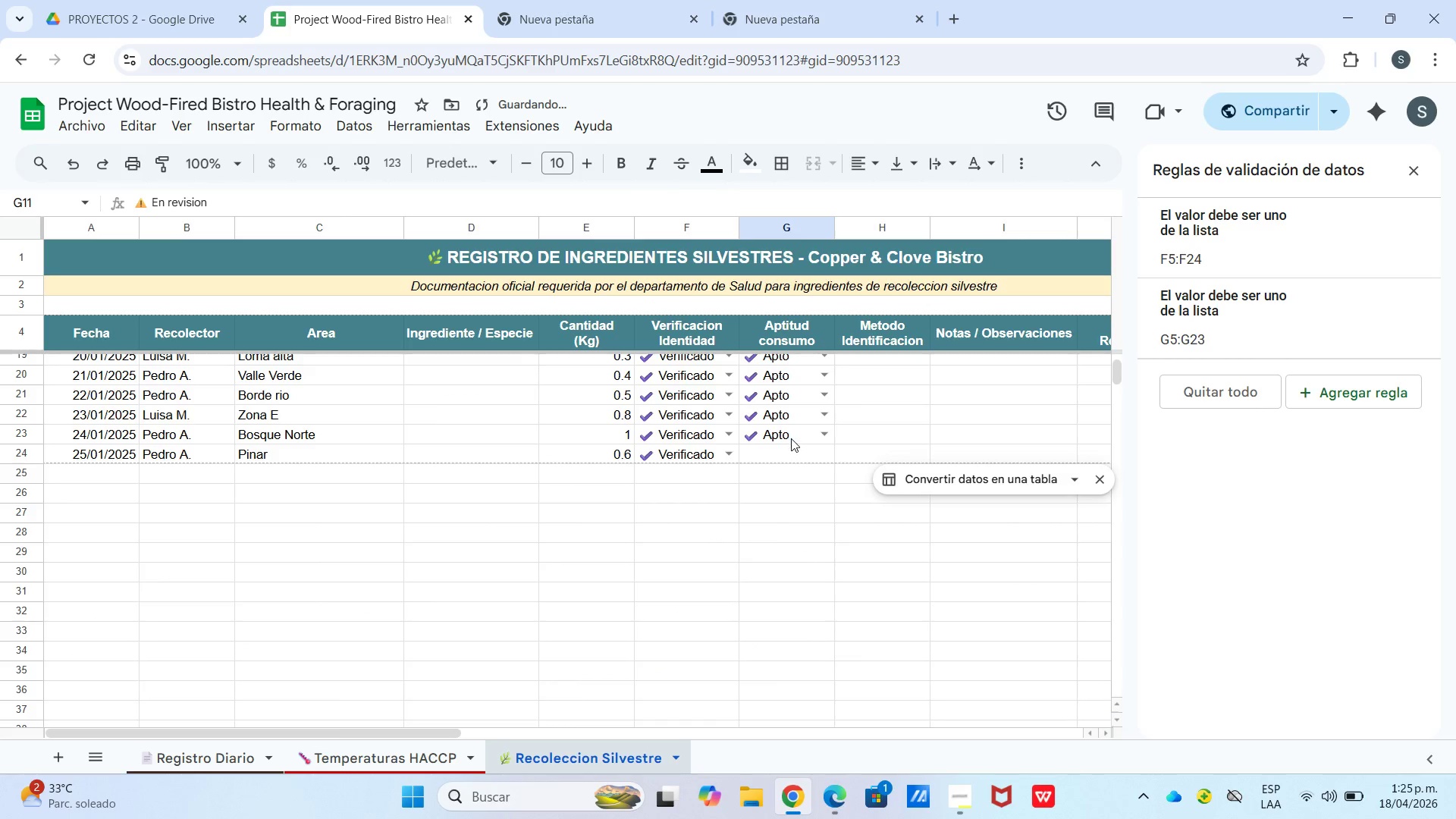 
left_click([789, 432])
 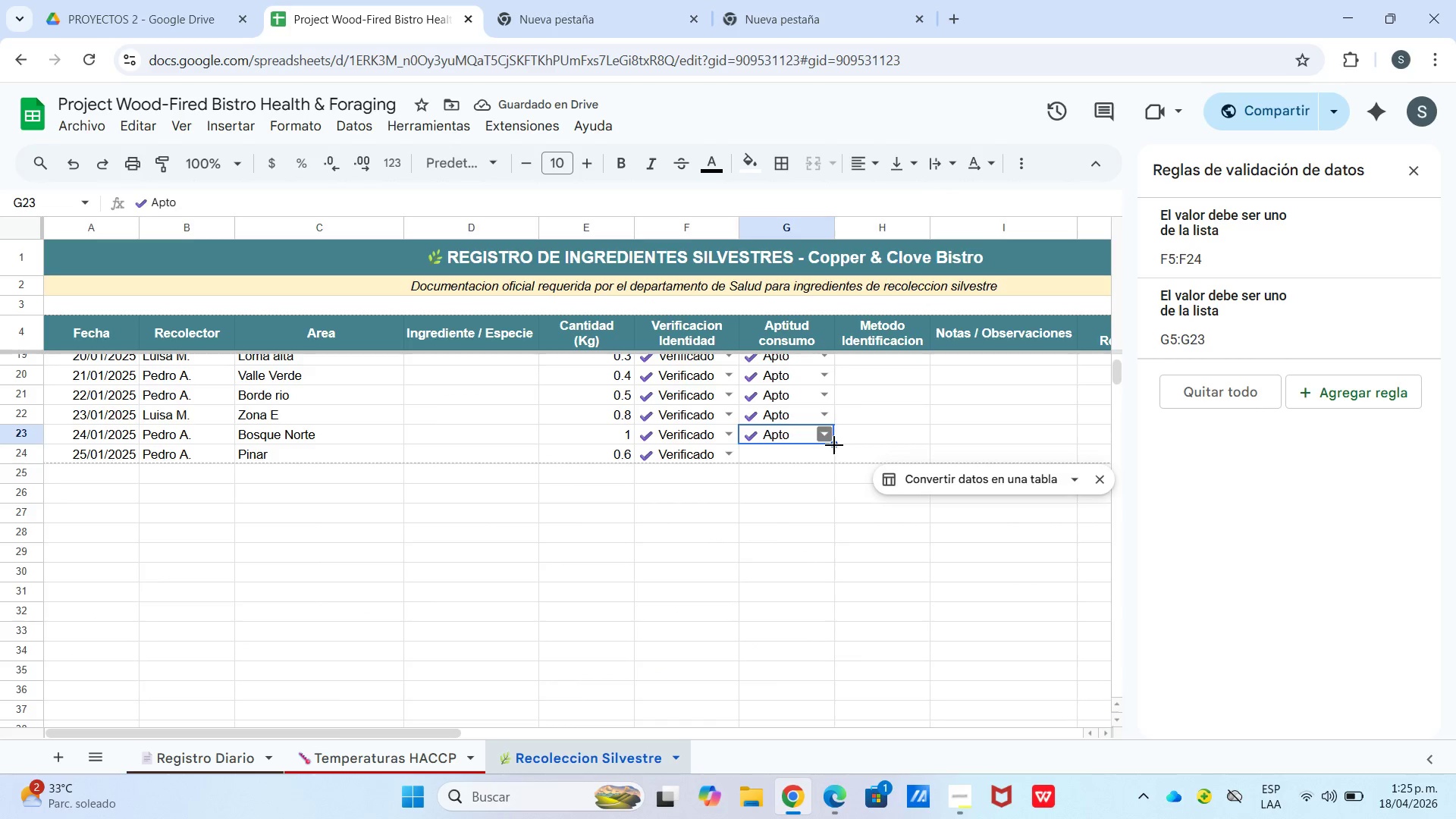 
left_click_drag(start_coordinate=[834, 447], to_coordinate=[834, 466])
 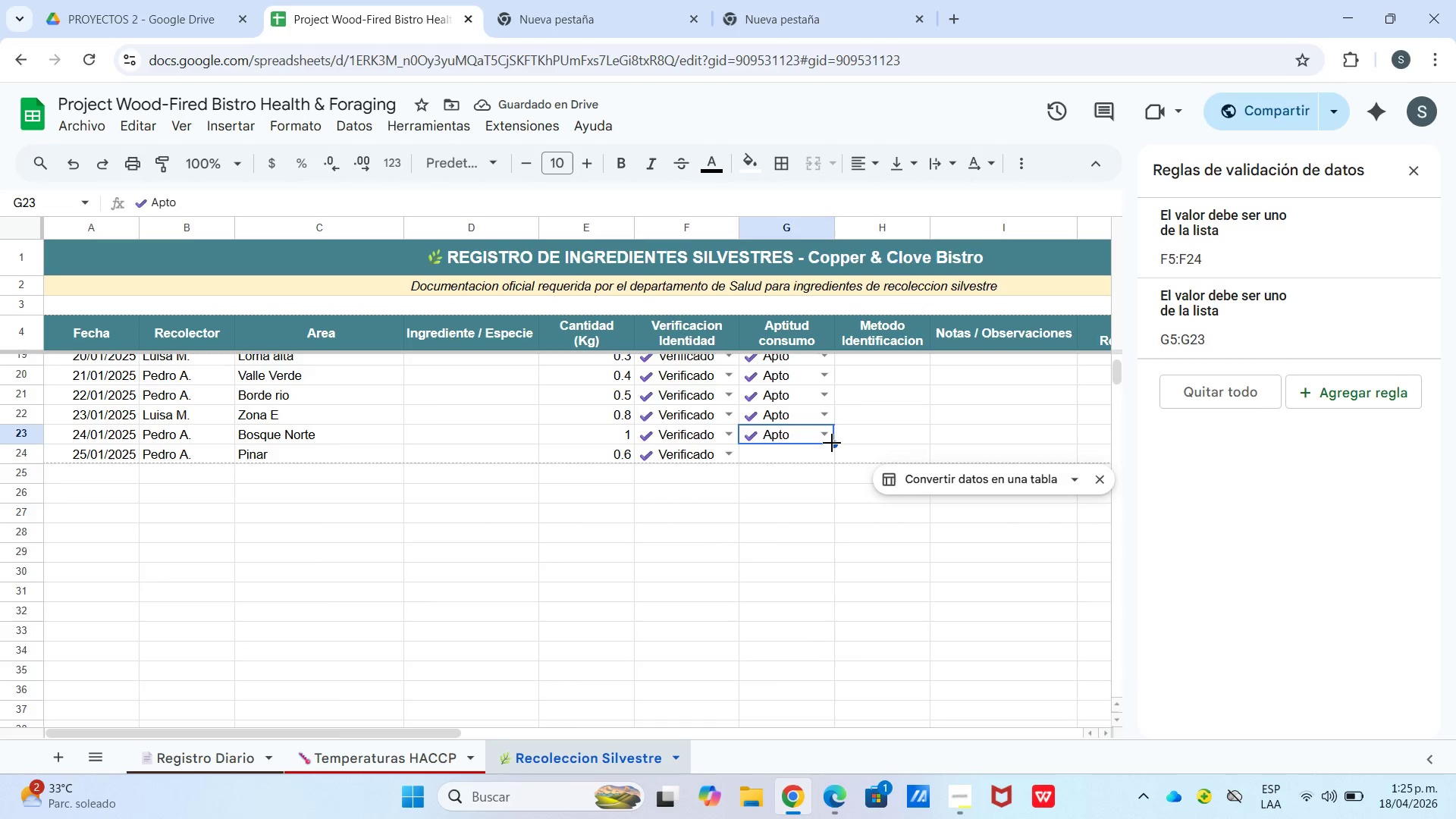 
left_click_drag(start_coordinate=[832, 443], to_coordinate=[833, 456])
 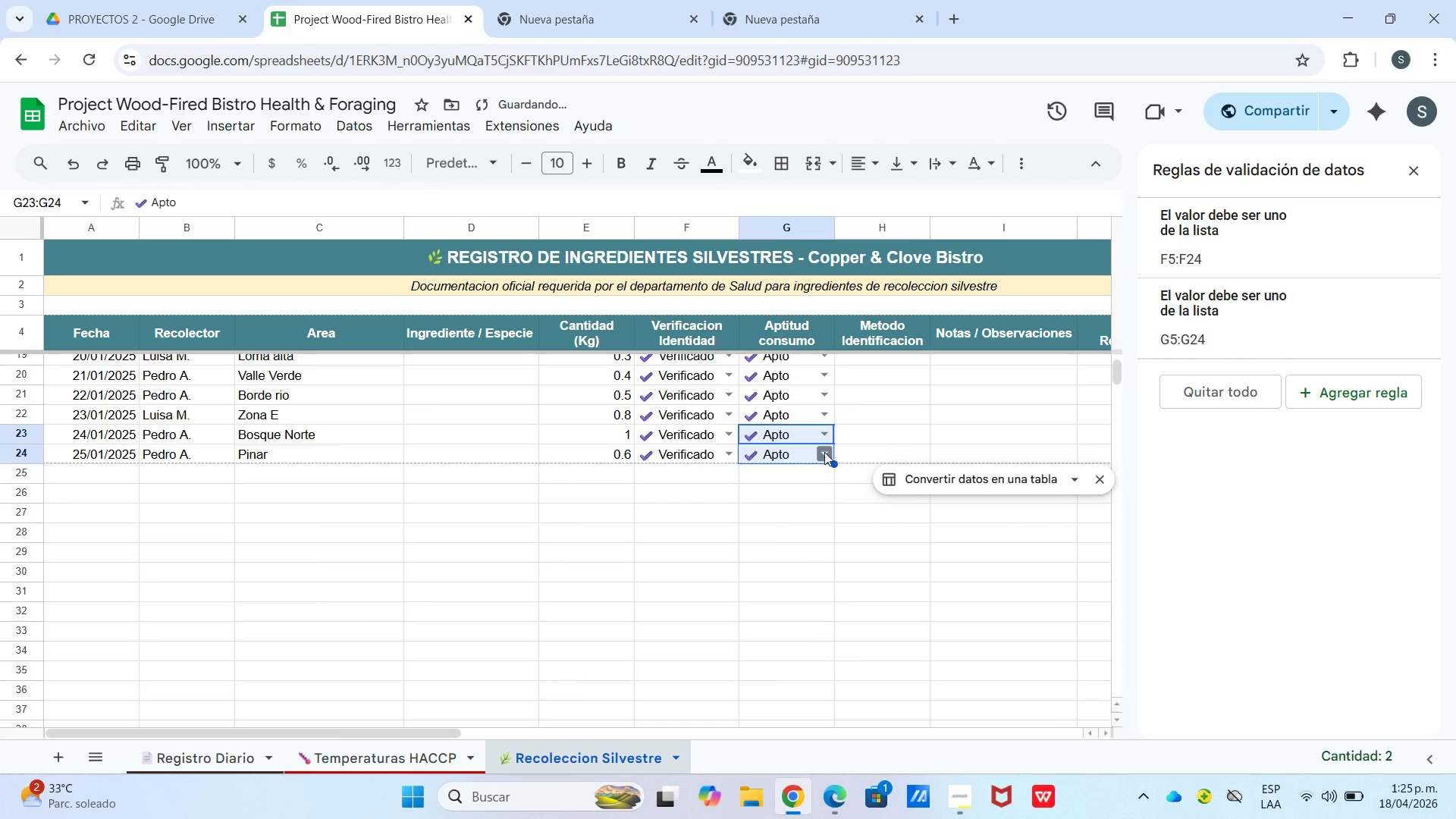 
left_click([821, 452])
 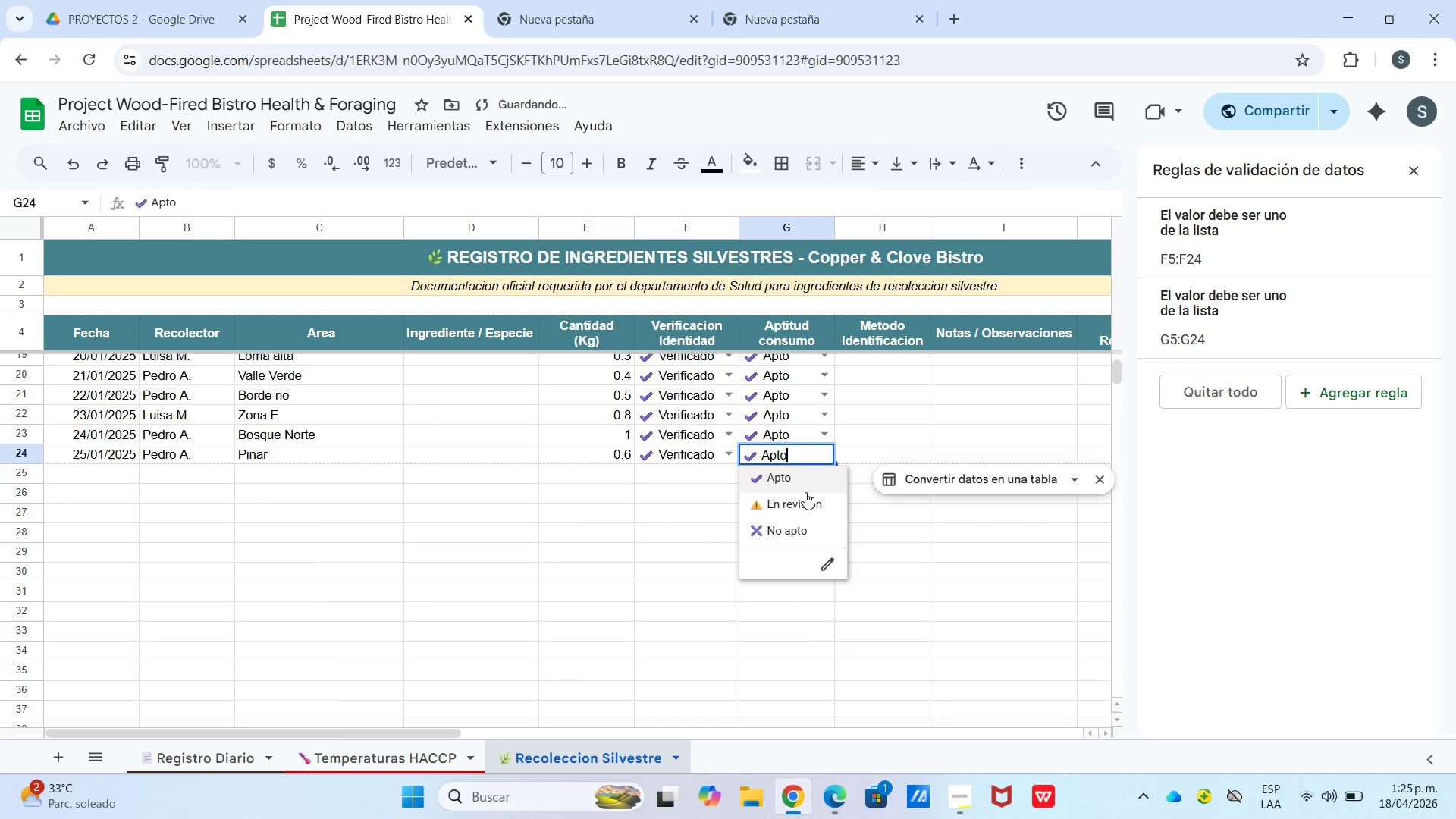 
left_click([805, 498])
 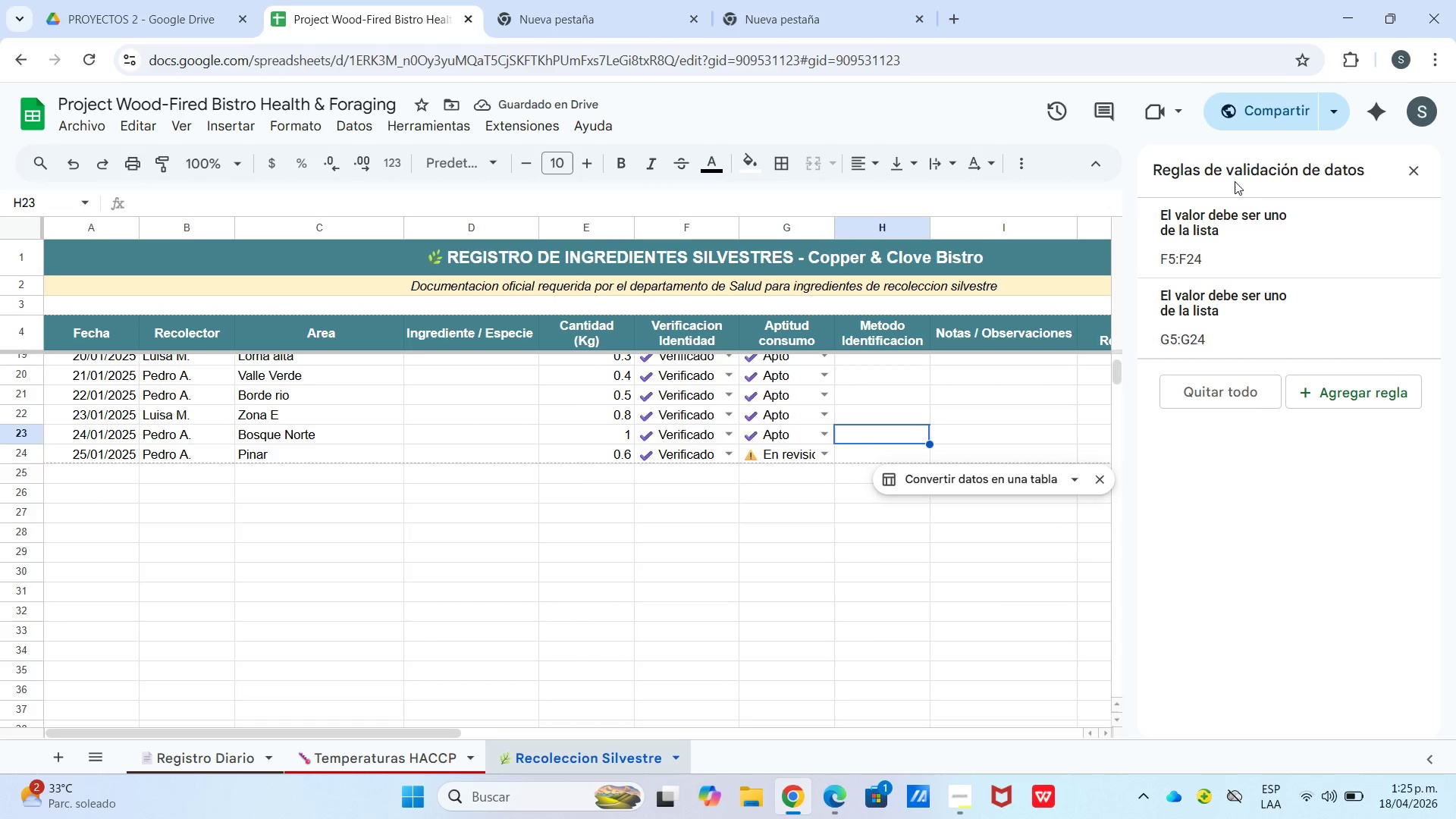 
left_click([1421, 165])
 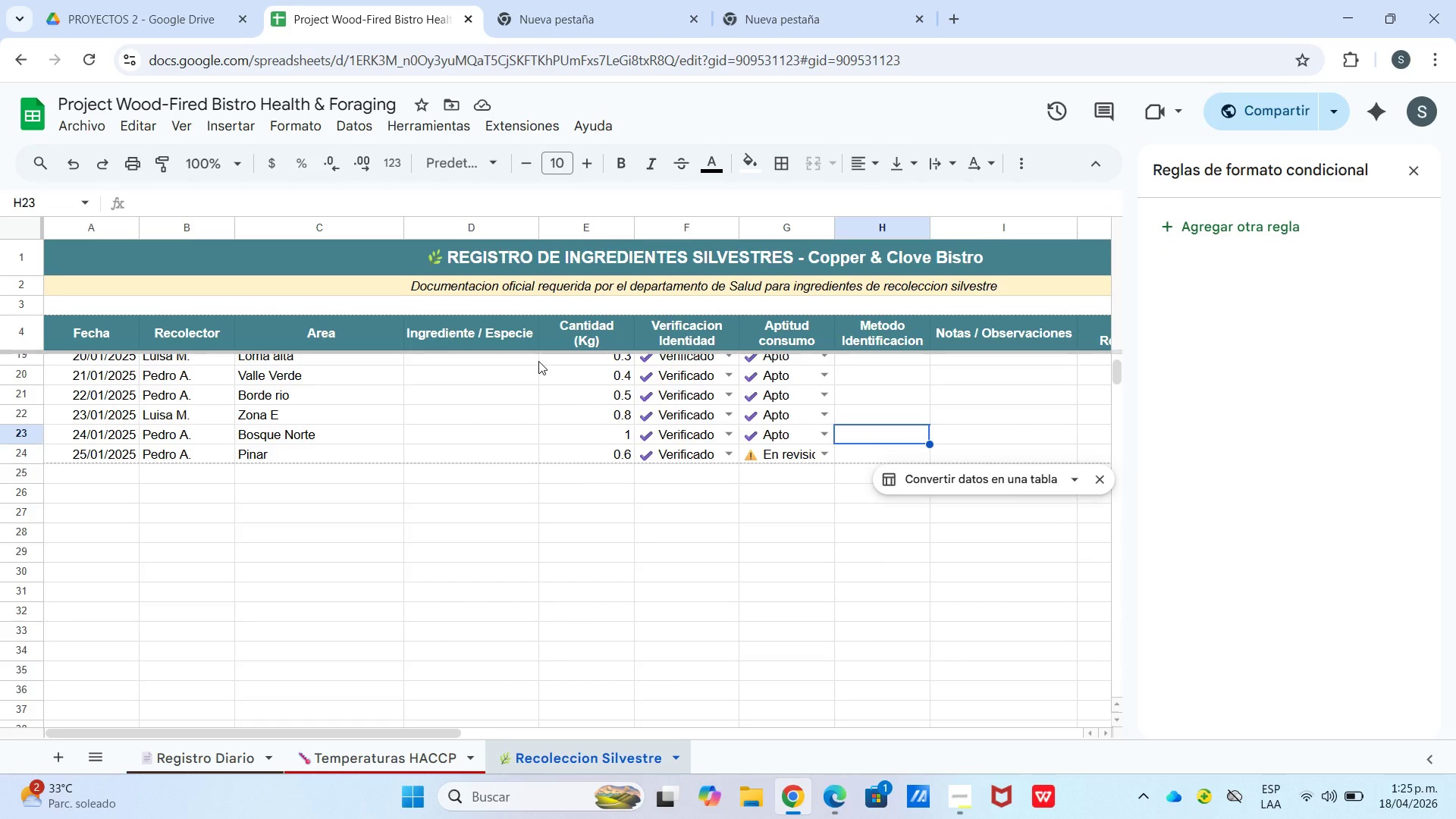 
wait(9.61)
 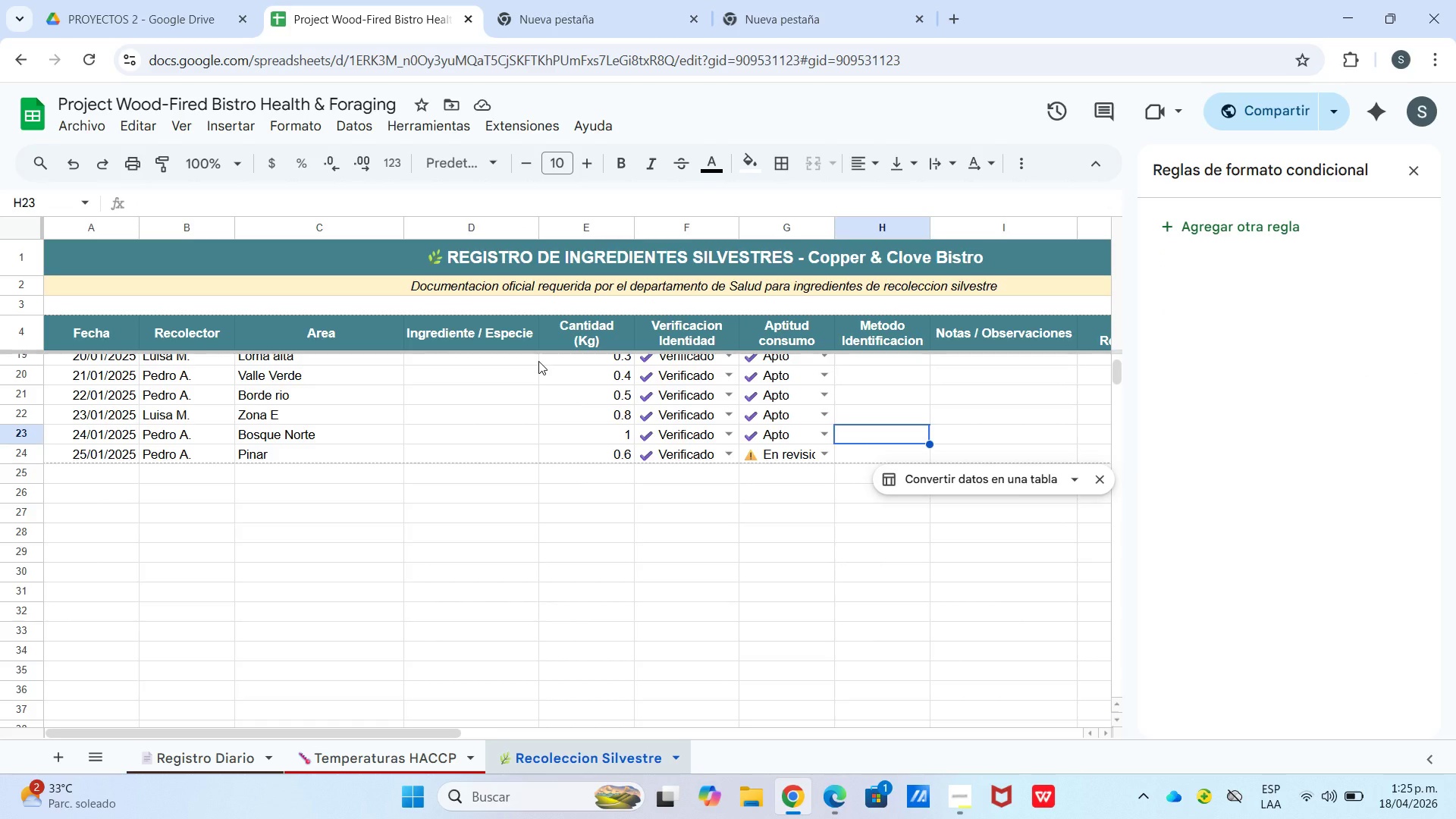 
left_click([763, 494])
 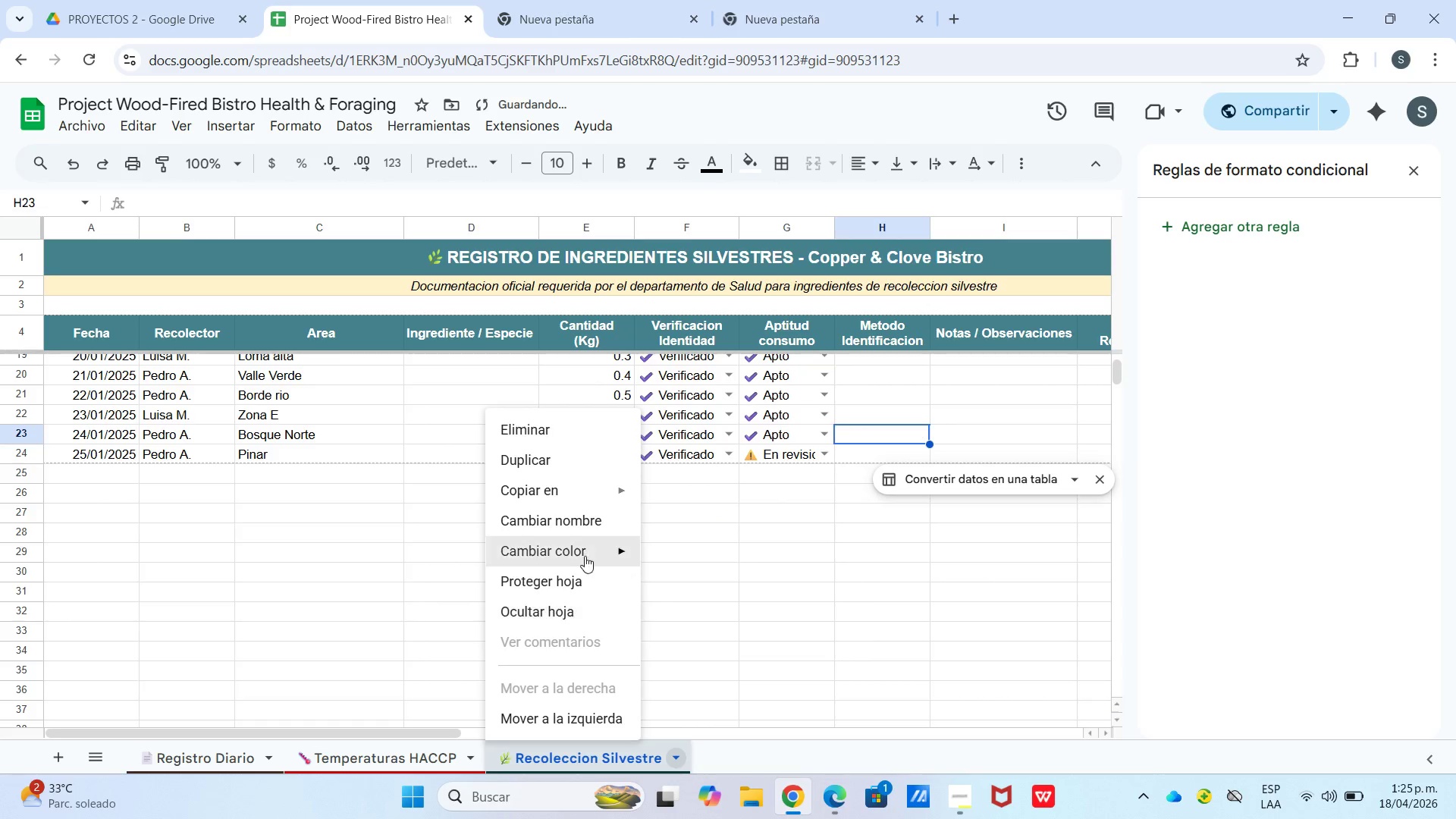 
left_click([579, 544])
 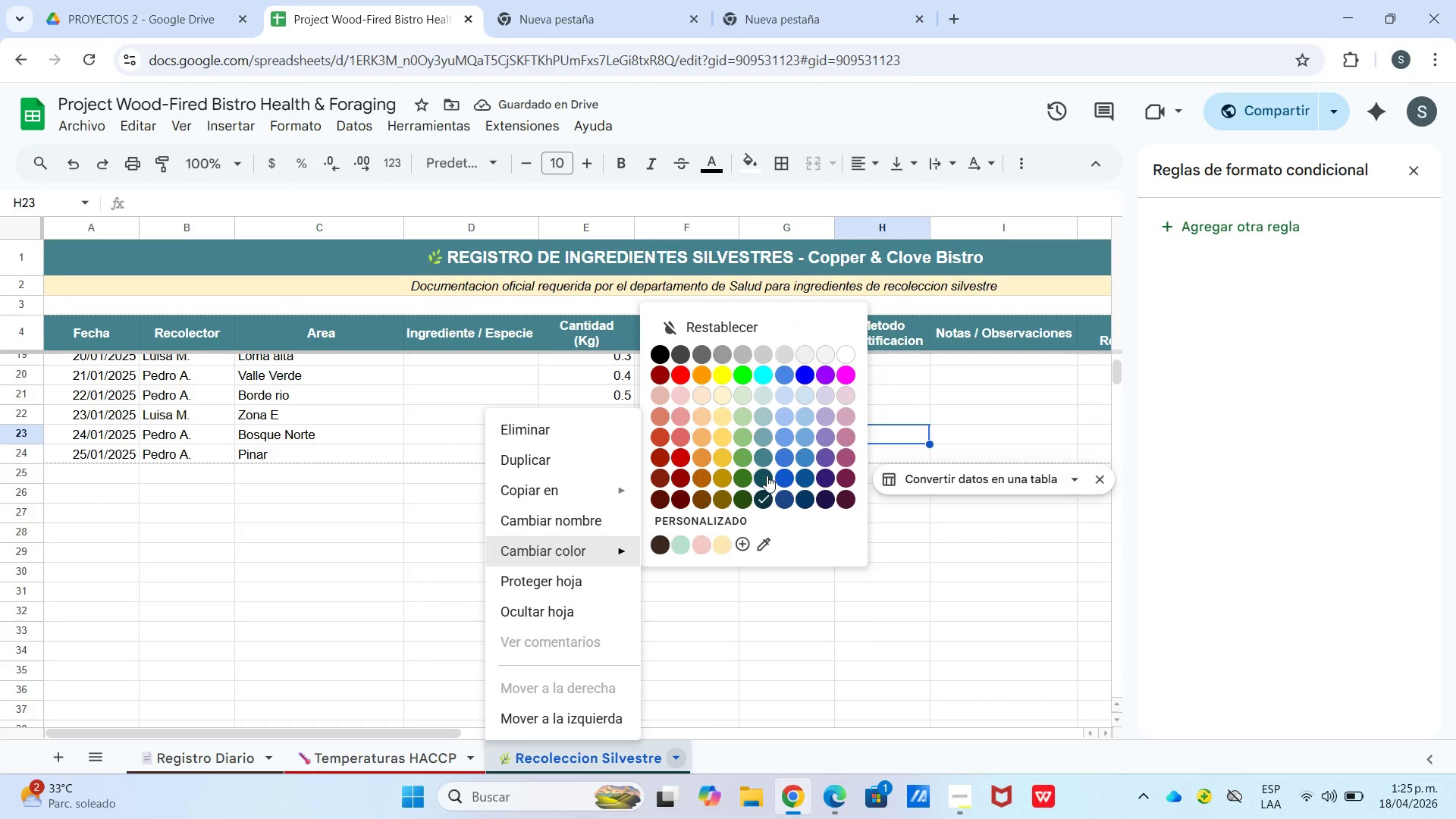 
double_click([792, 606])
 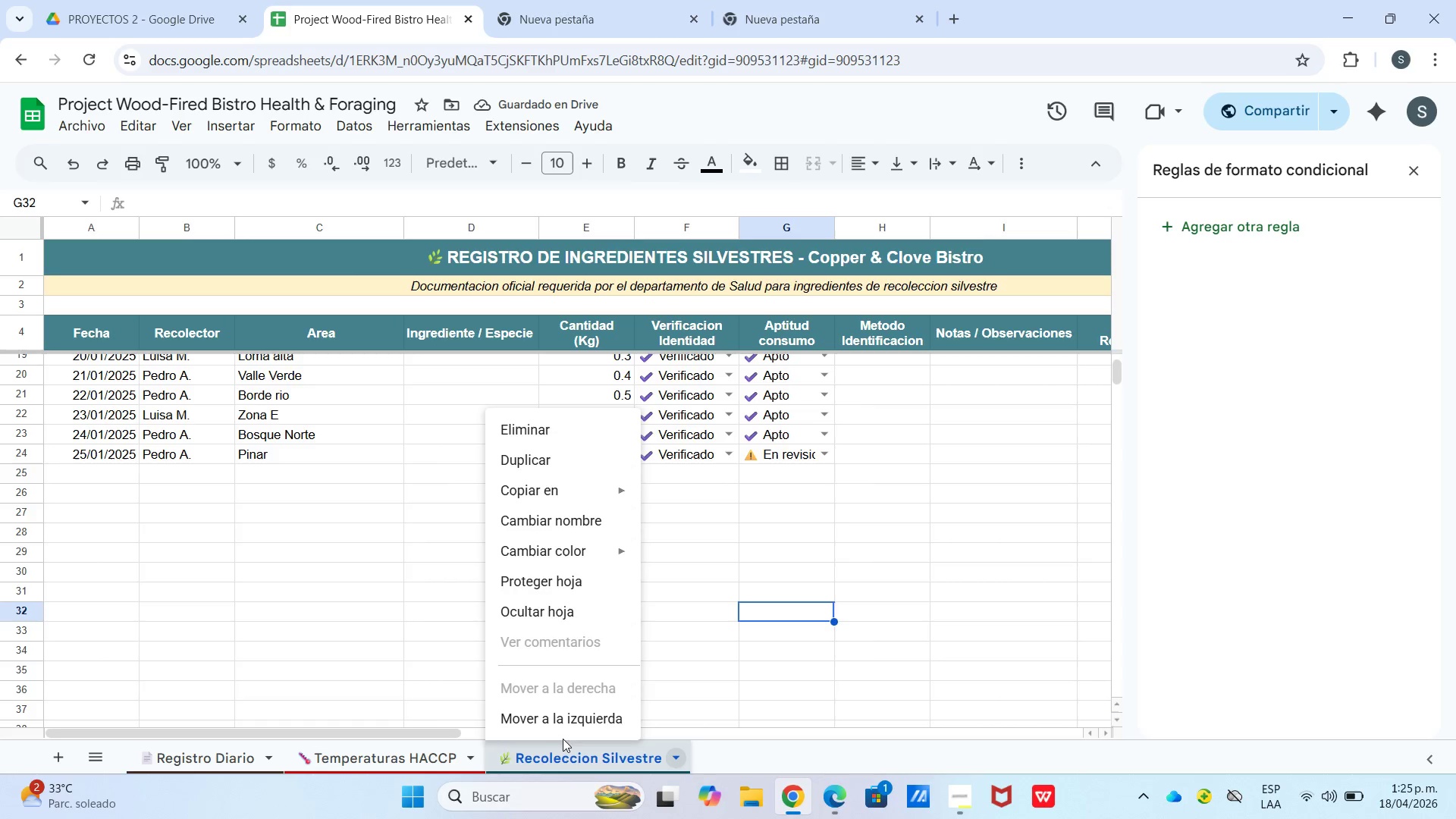 
left_click([551, 540])
 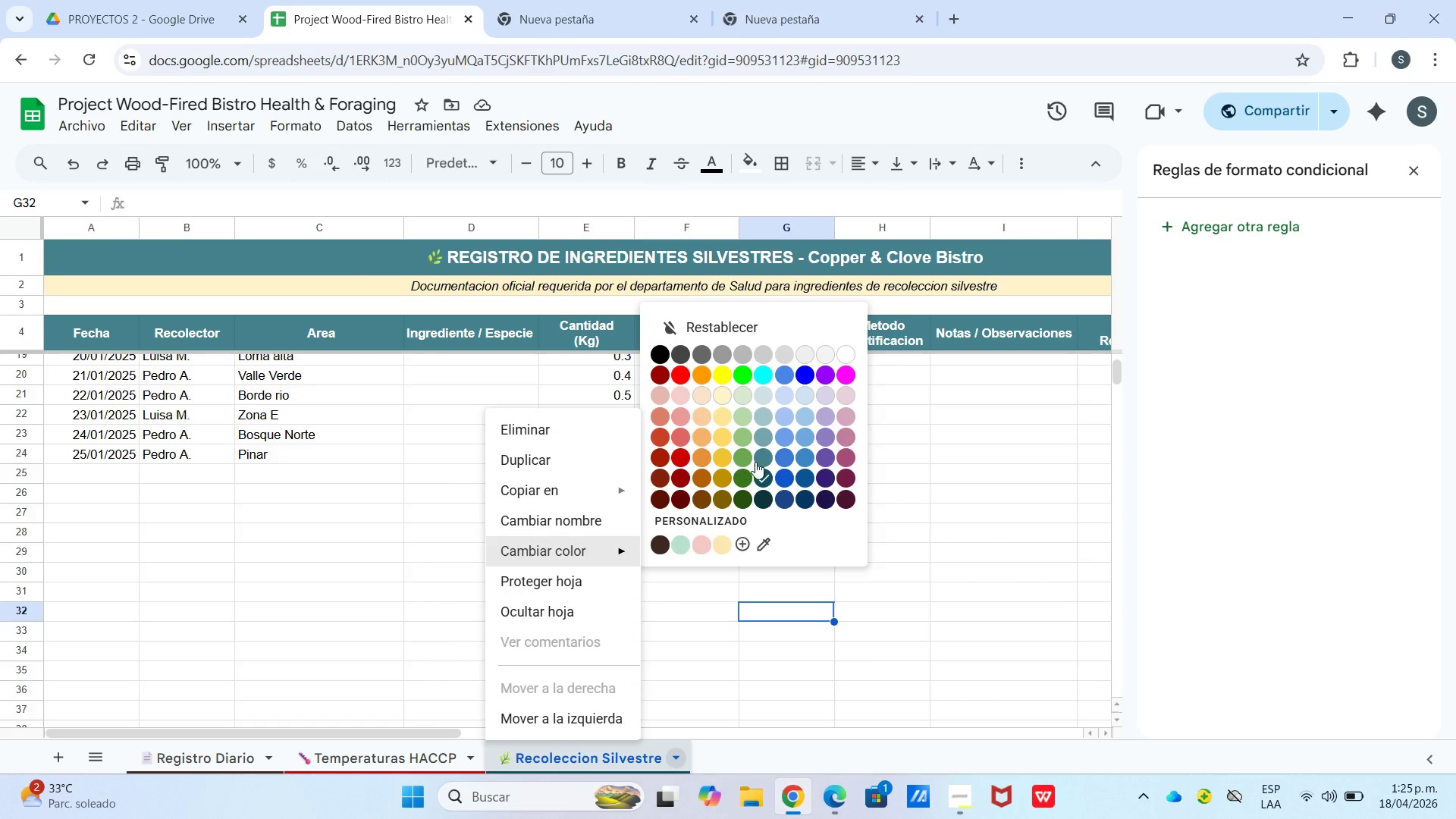 
left_click([761, 459])
 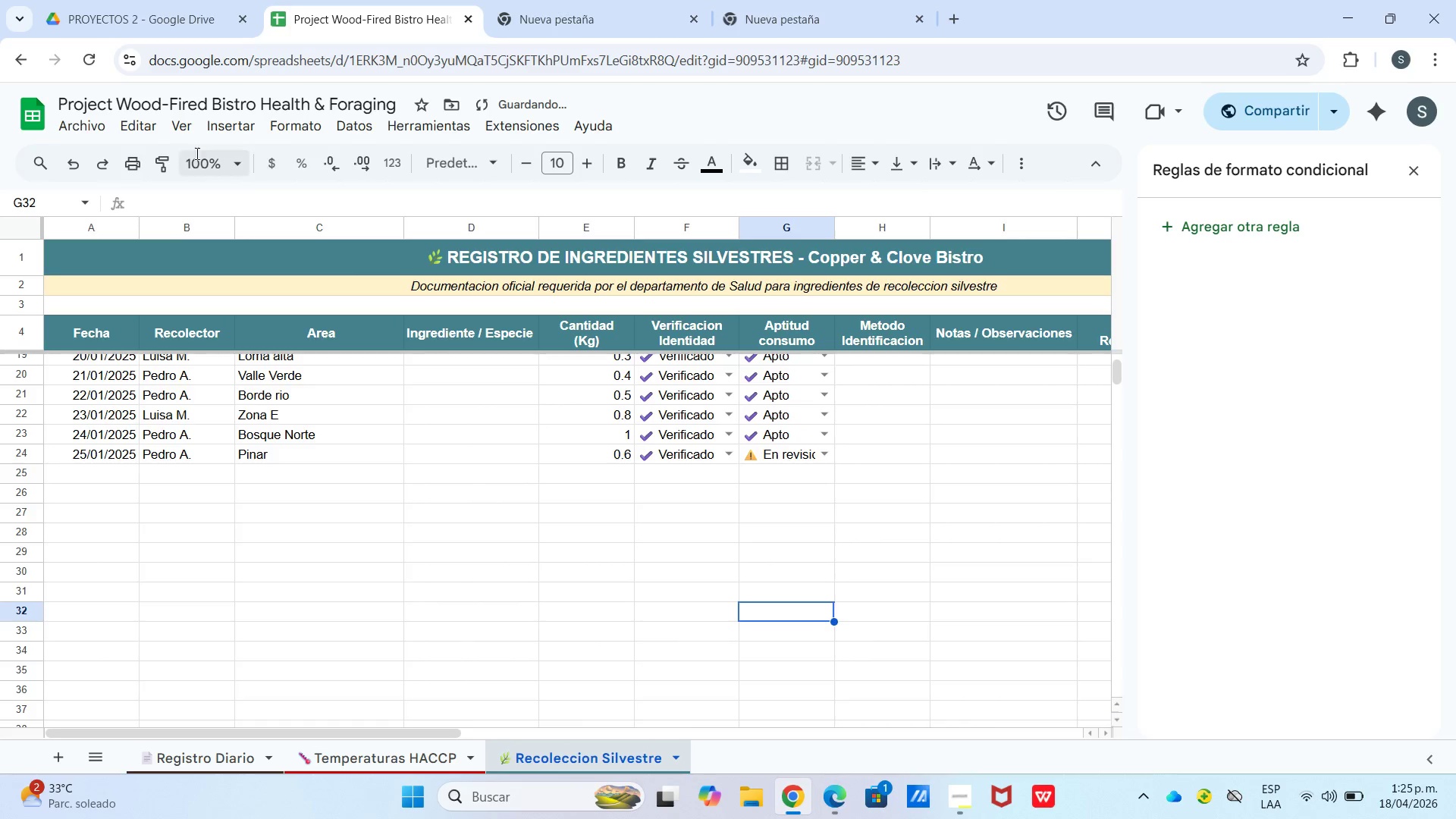 
left_click([97, 121])
 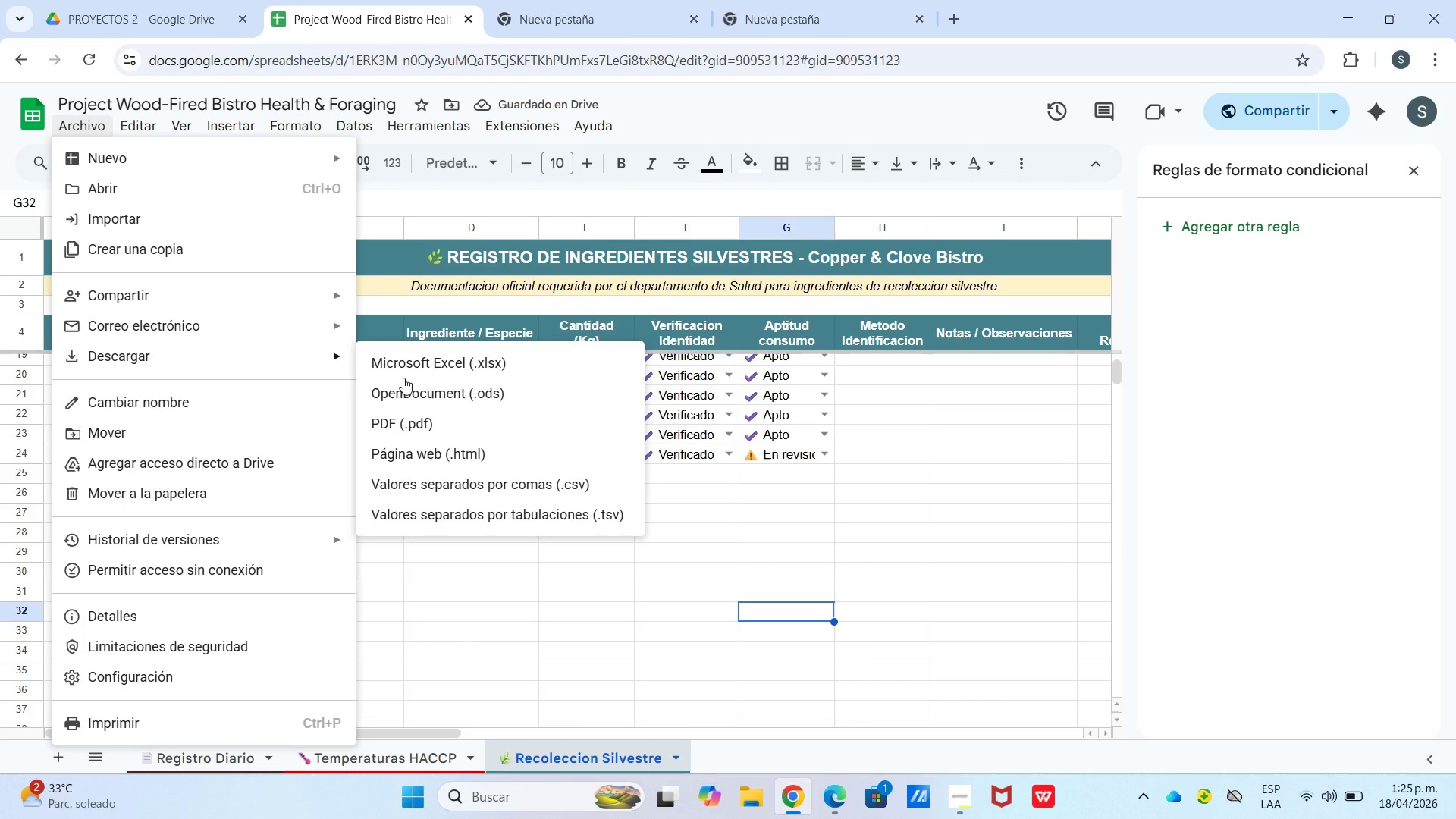 
left_click([460, 357])
 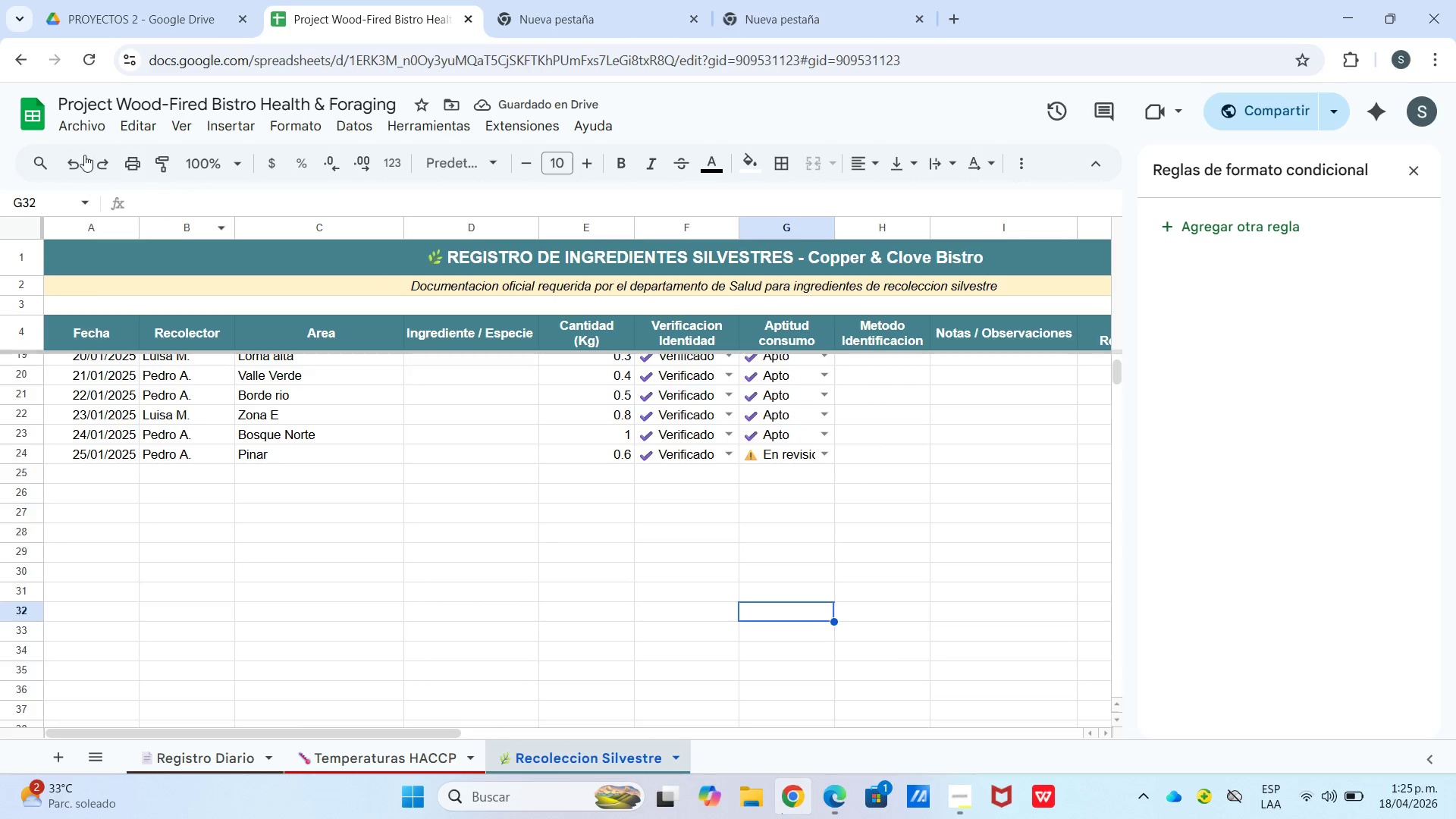 
left_click([83, 130])
 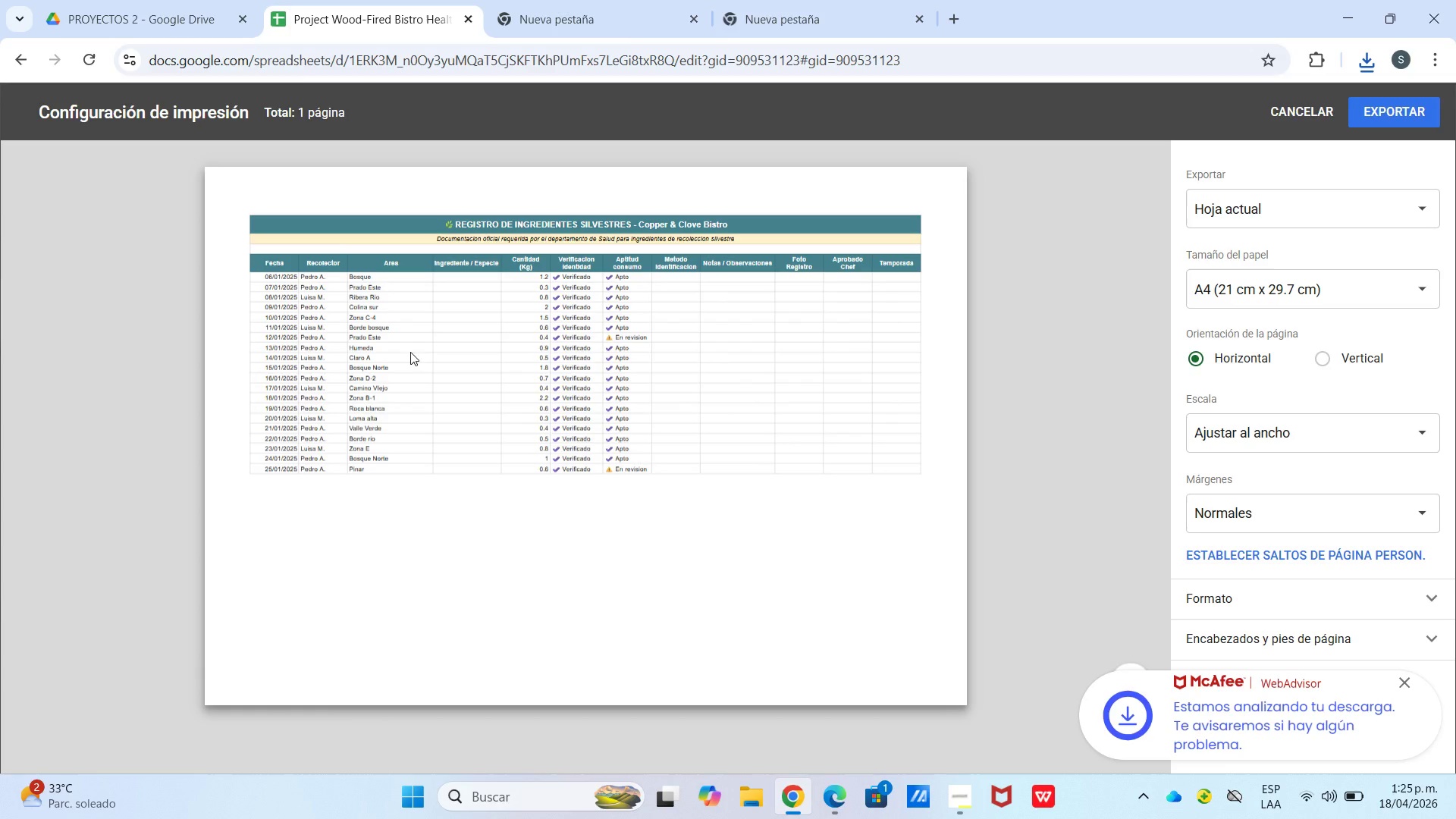 
double_click([1260, 209])
 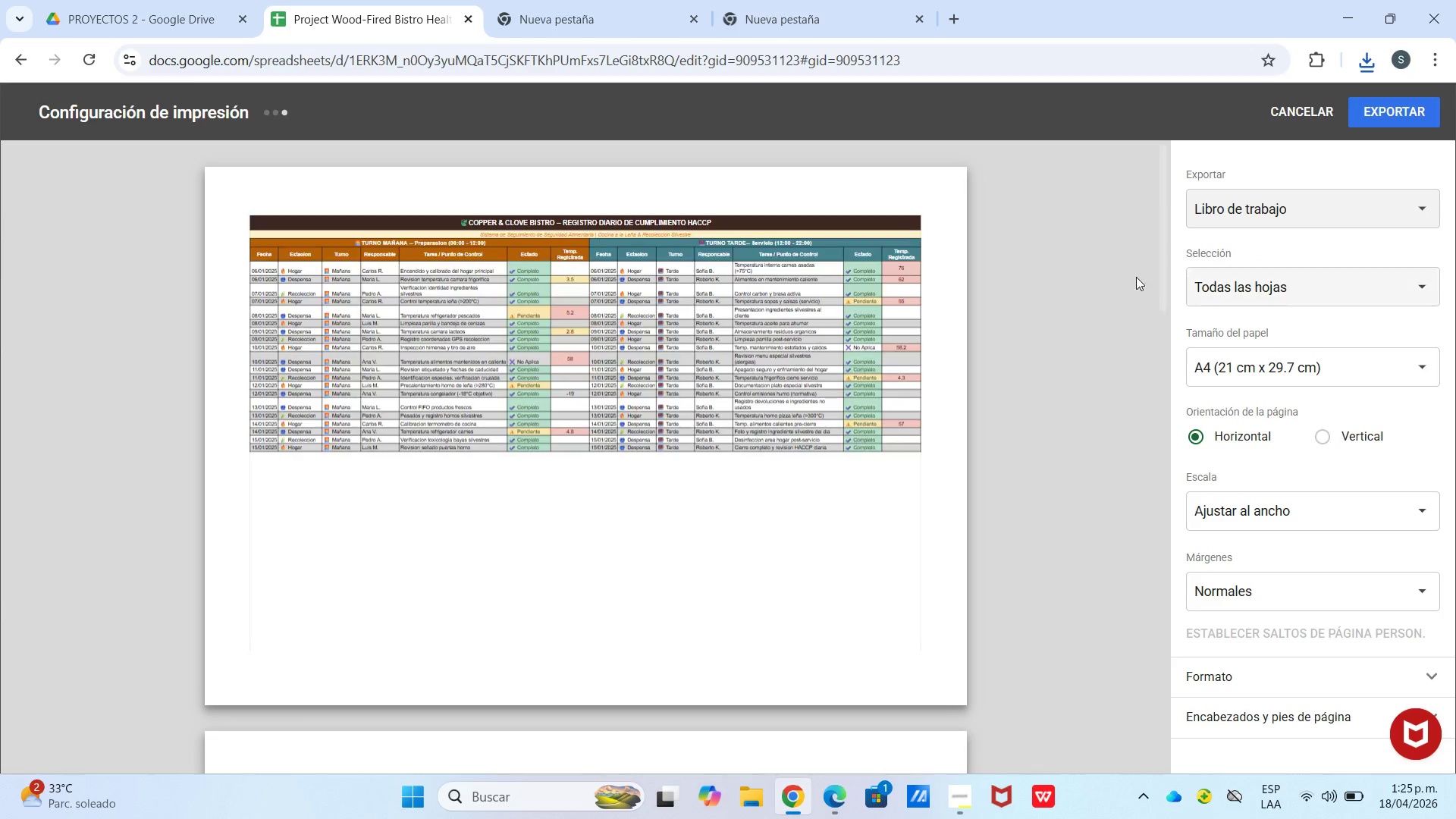 
scroll: coordinate [1017, 290], scroll_direction: down, amount: 40.0
 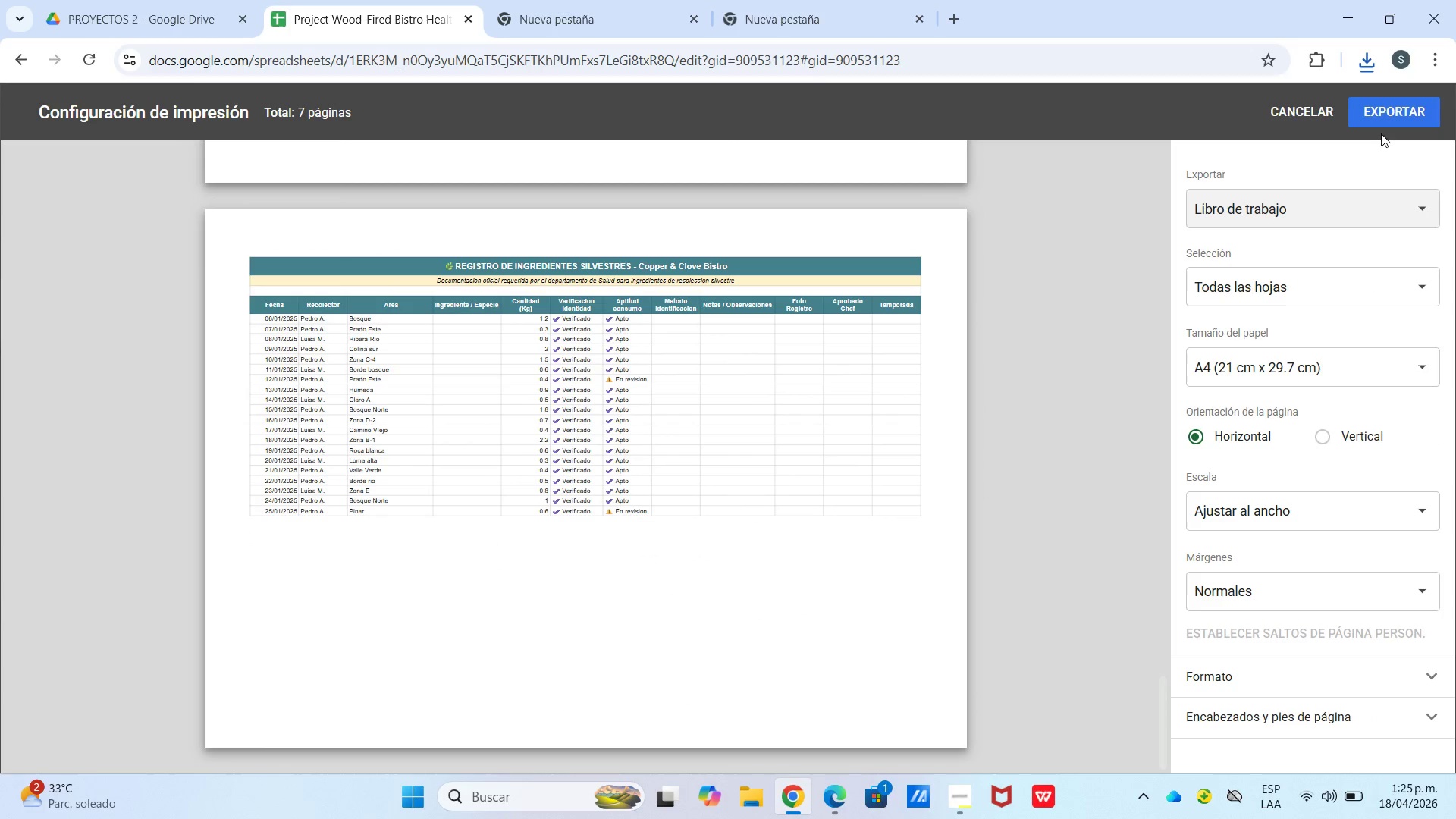 
left_click([1389, 112])
 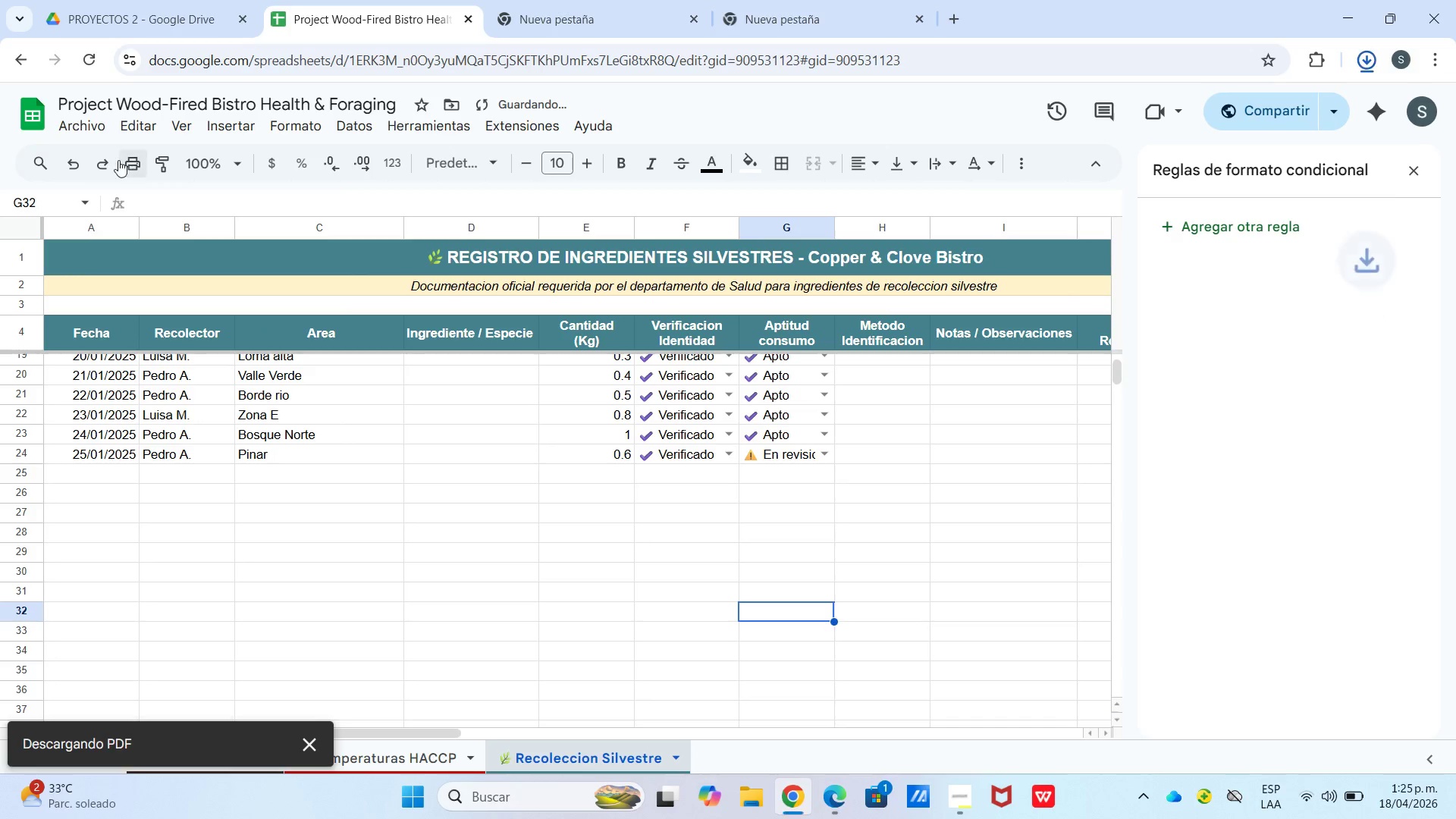 